 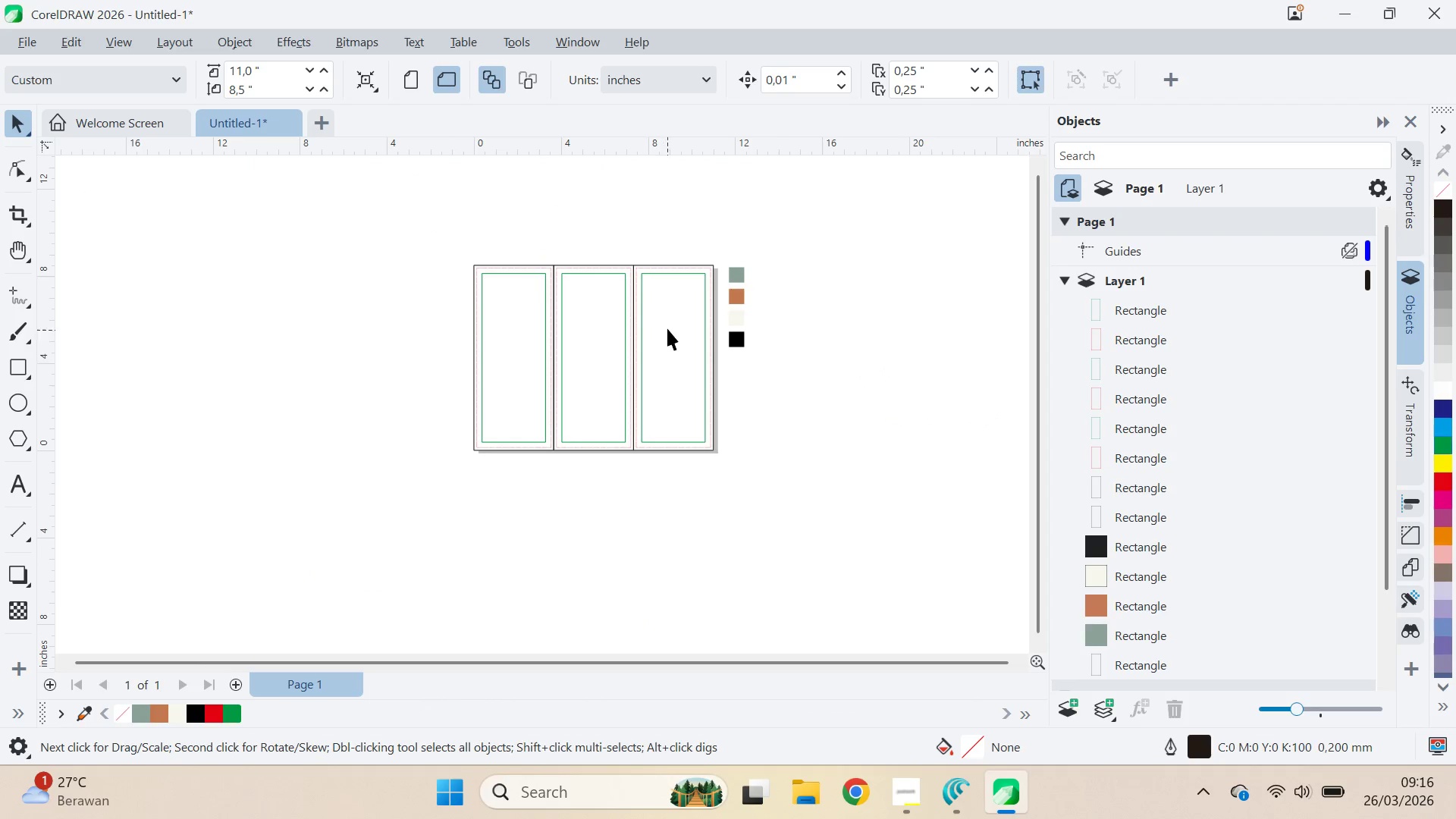 
left_click_drag(start_coordinate=[775, 254], to_coordinate=[718, 377])
 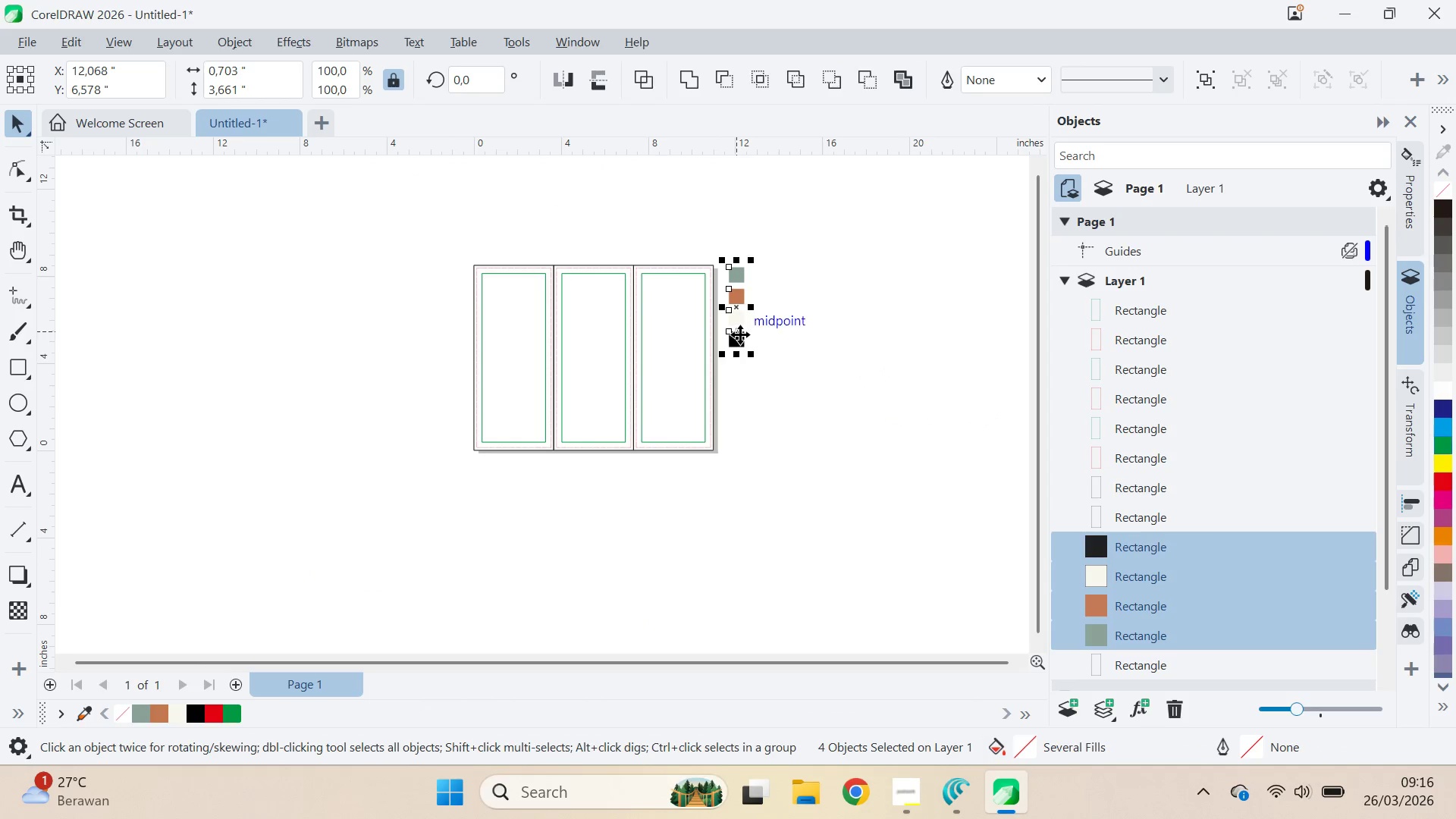 
left_click_drag(start_coordinate=[740, 334], to_coordinate=[731, 337])
 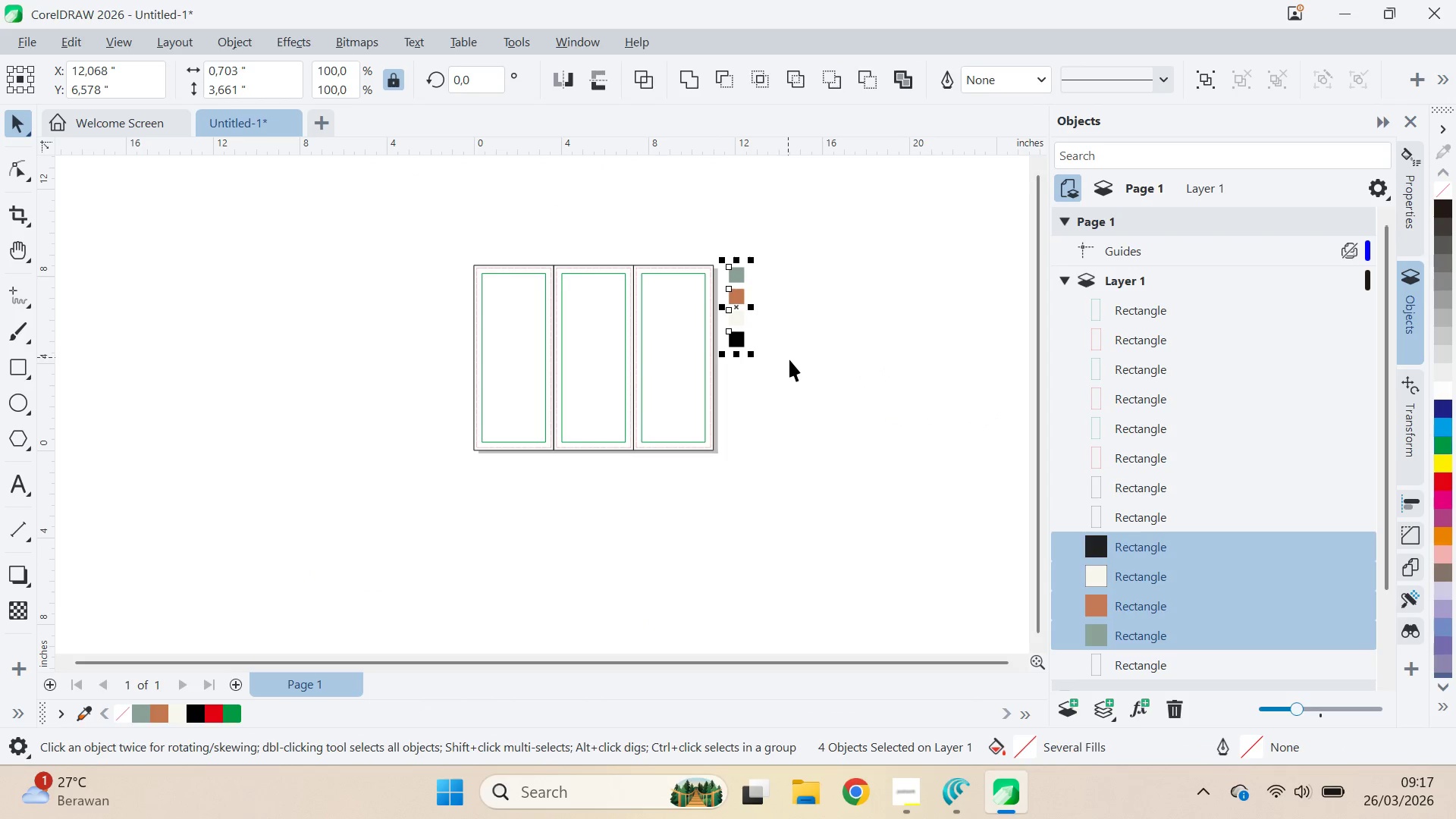 
hold_key(key=ShiftLeft, duration=1.5)
 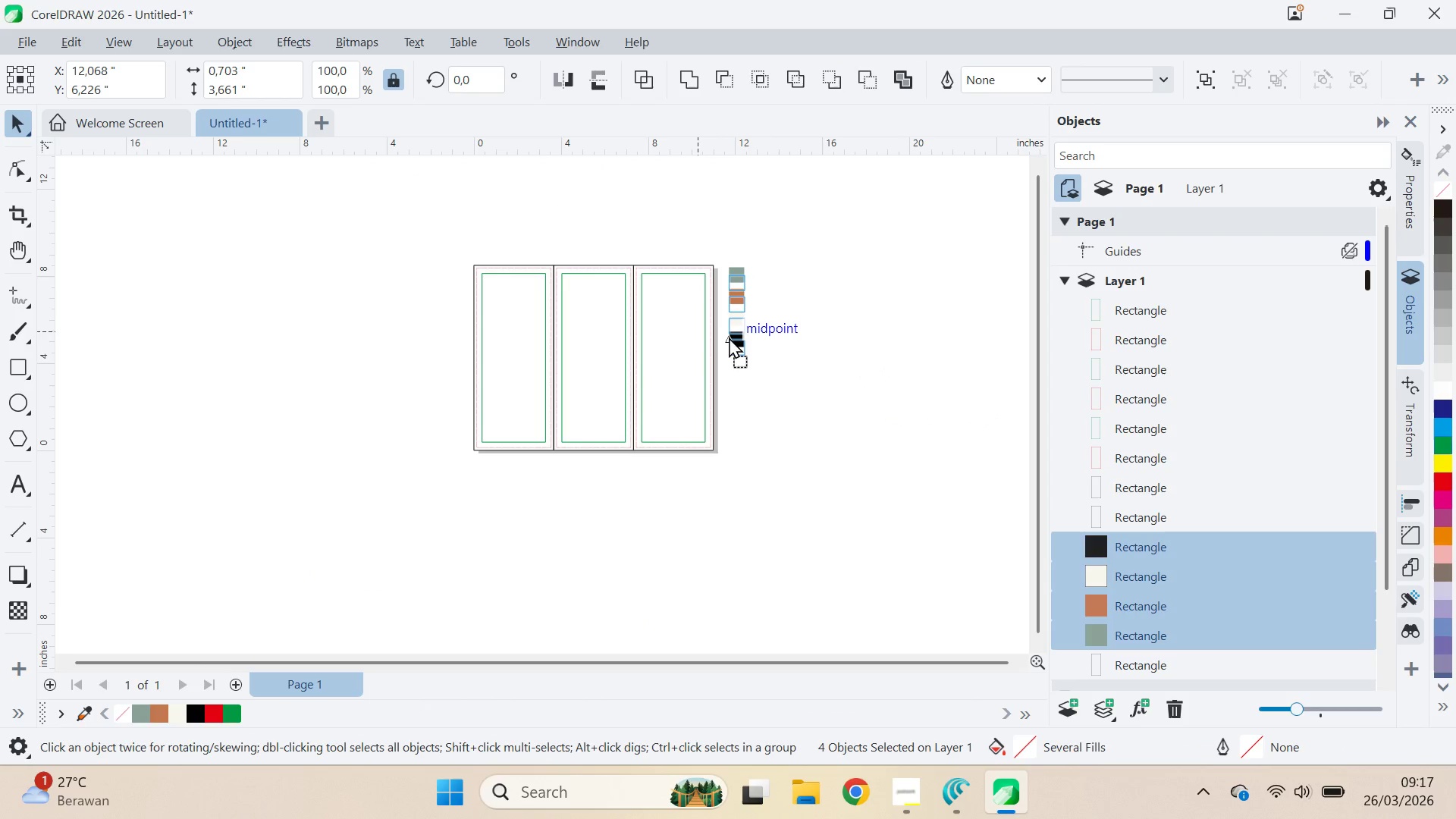 
hold_key(key=ShiftLeft, duration=1.08)
 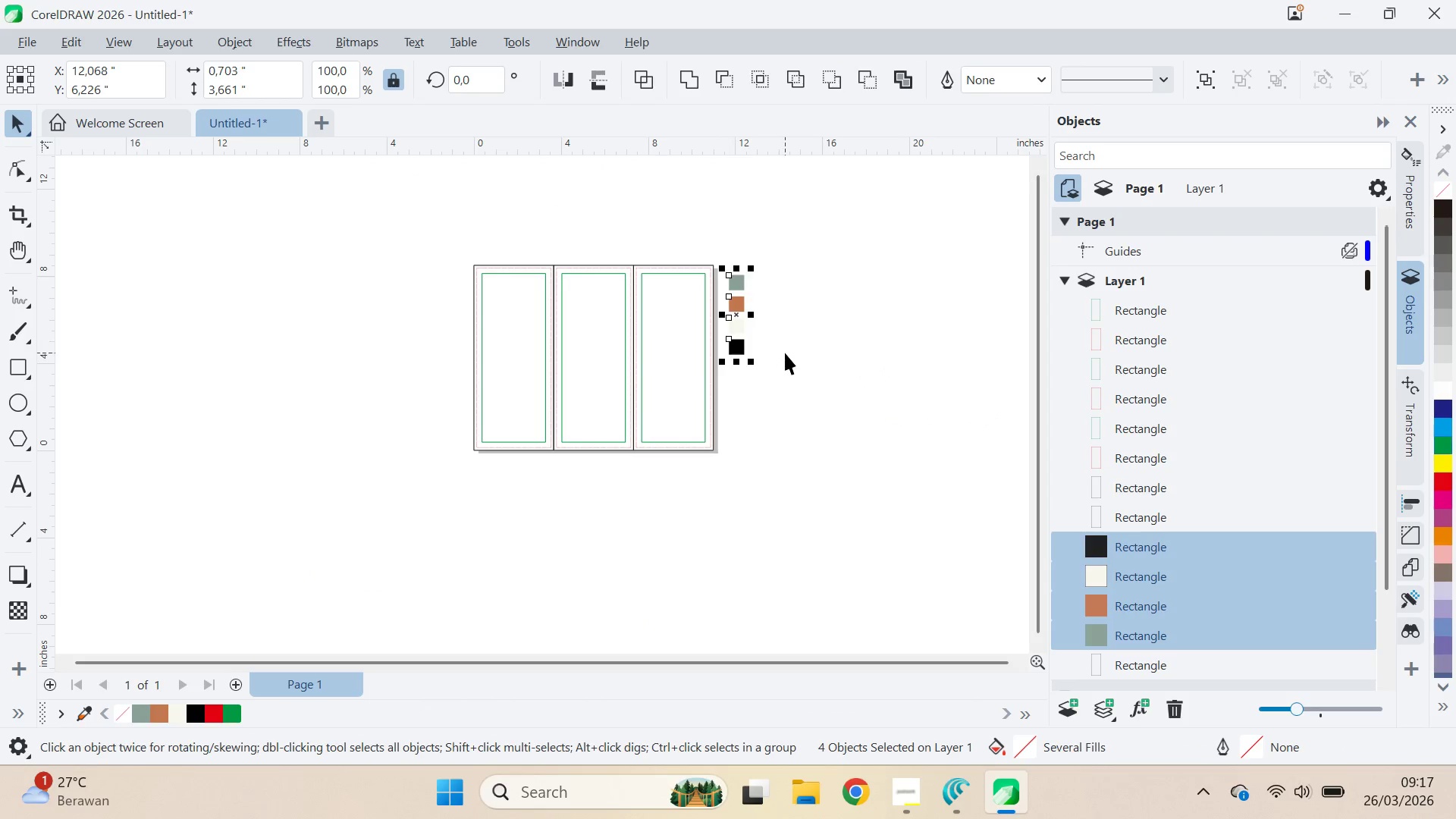 
key(Control+Z)
 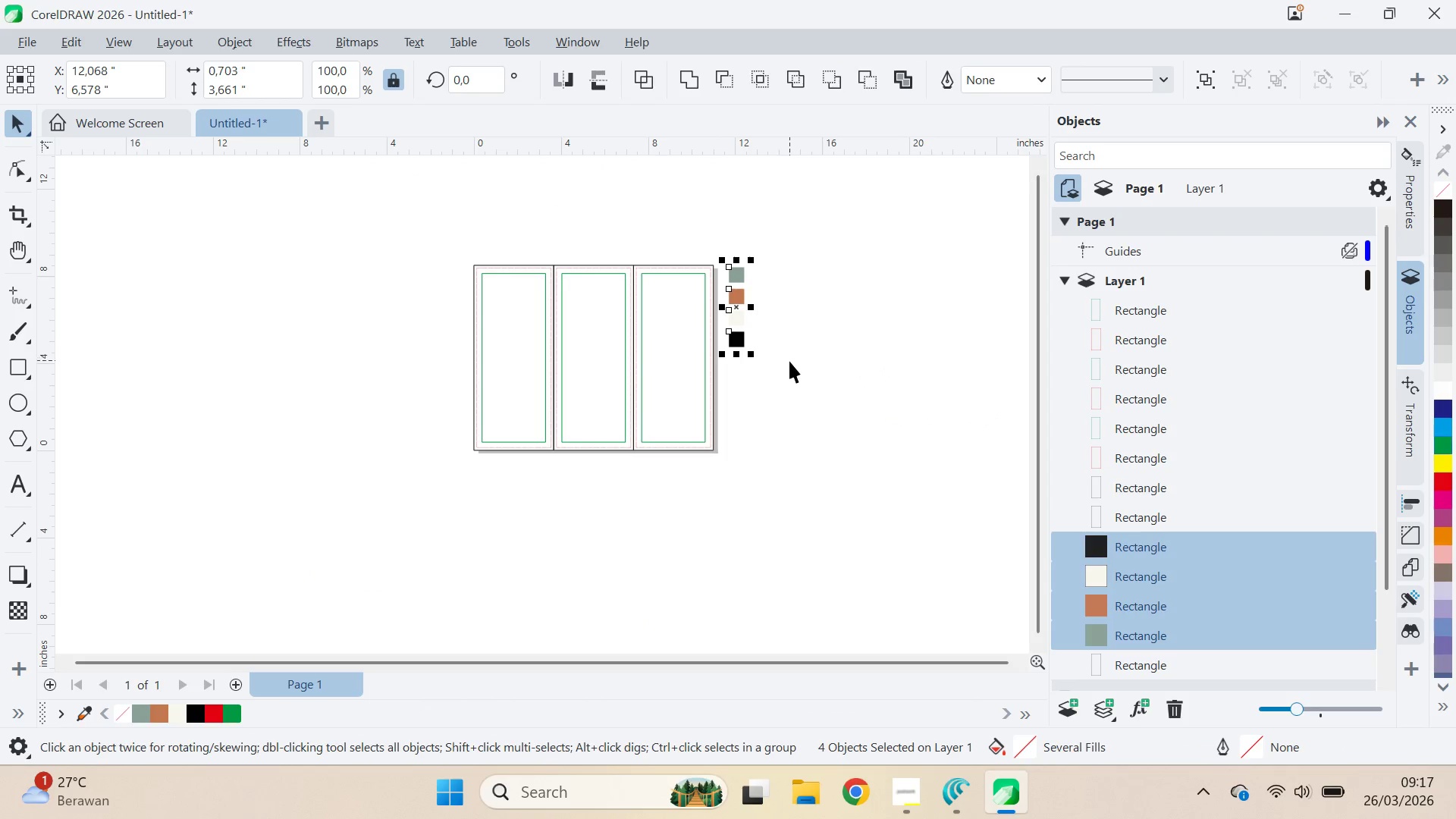 
left_click([789, 361])
 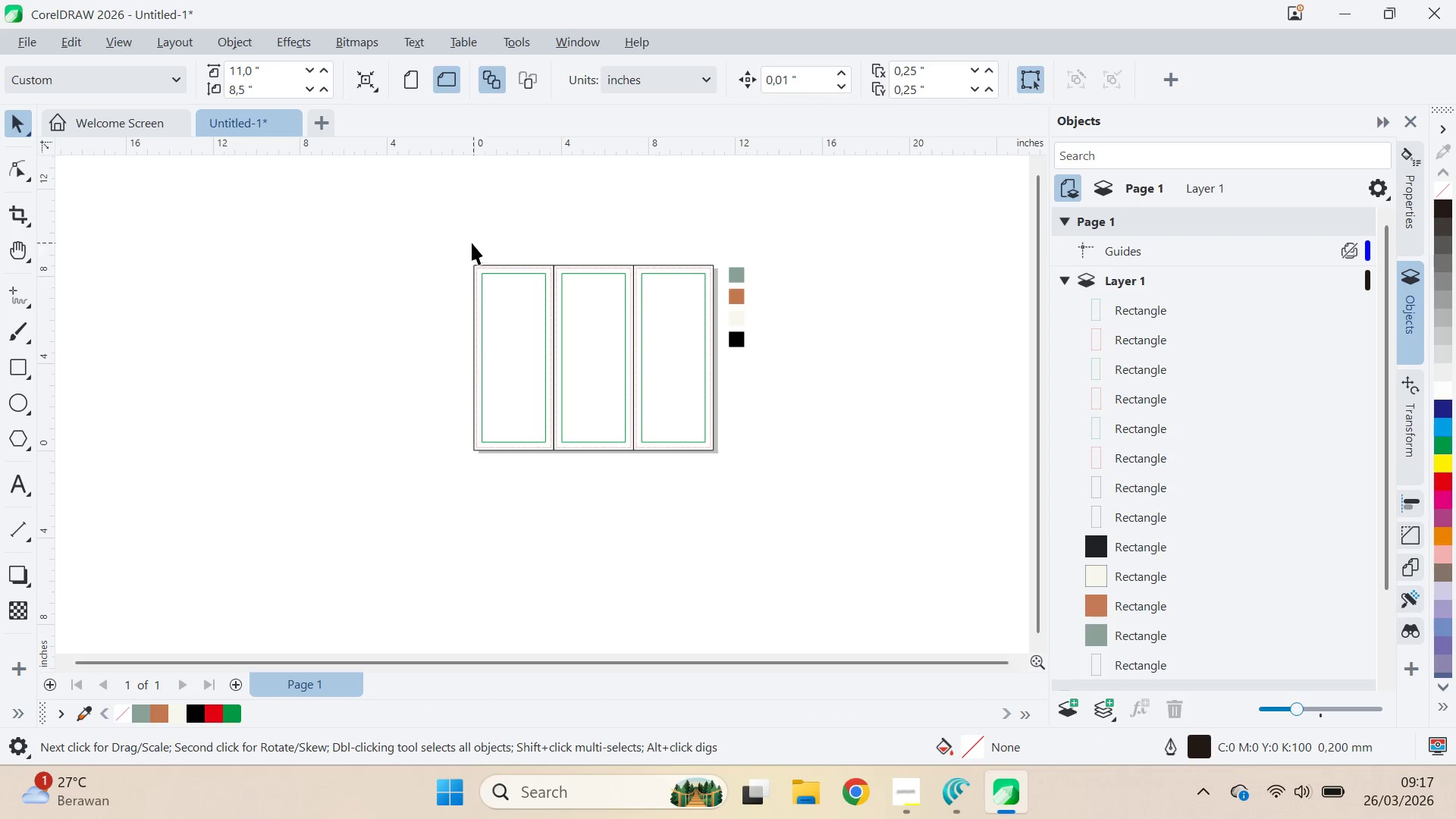 
left_click_drag(start_coordinate=[446, 234], to_coordinate=[727, 479])
 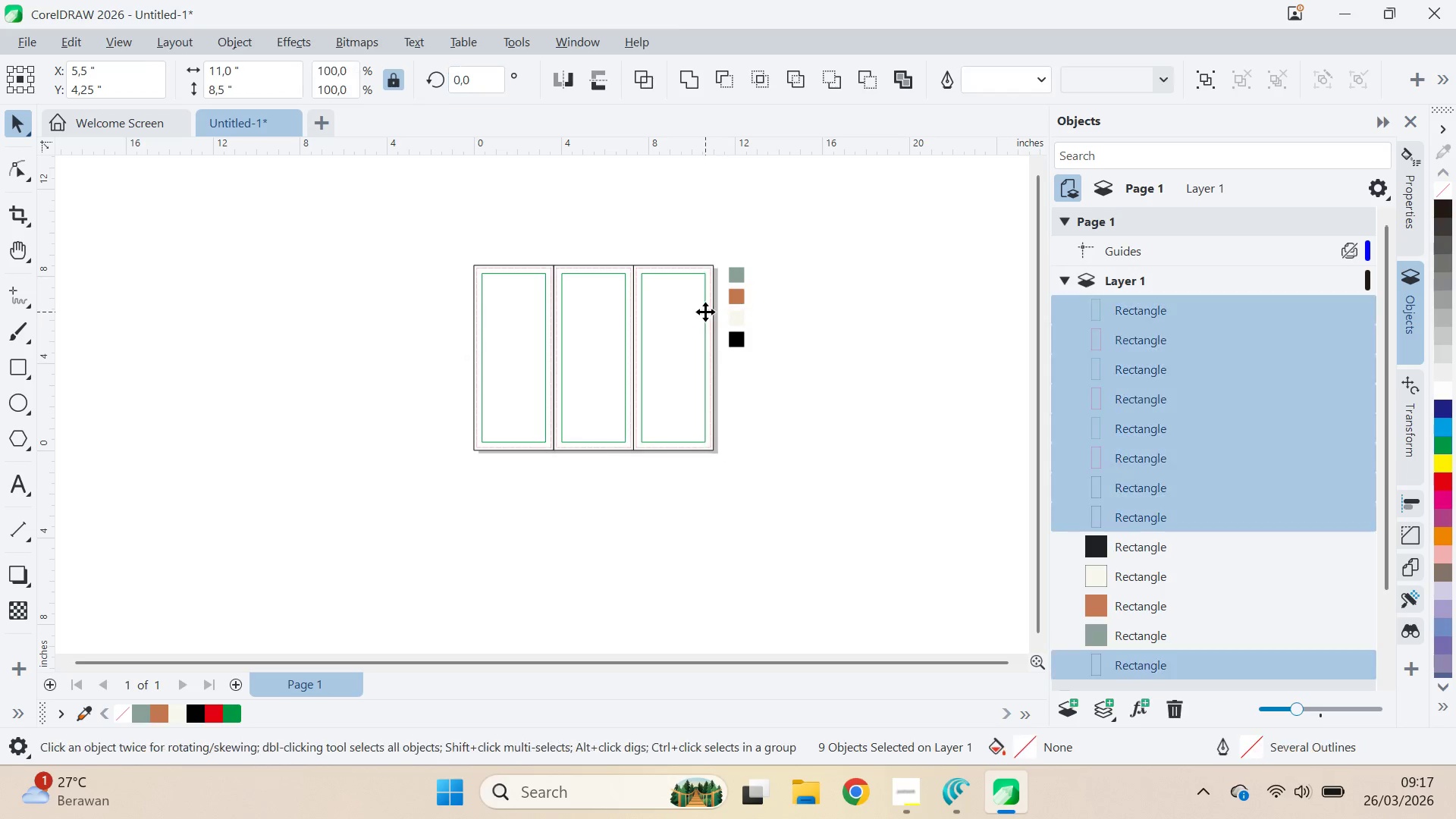 
left_click_drag(start_coordinate=[705, 312], to_coordinate=[693, 525])
 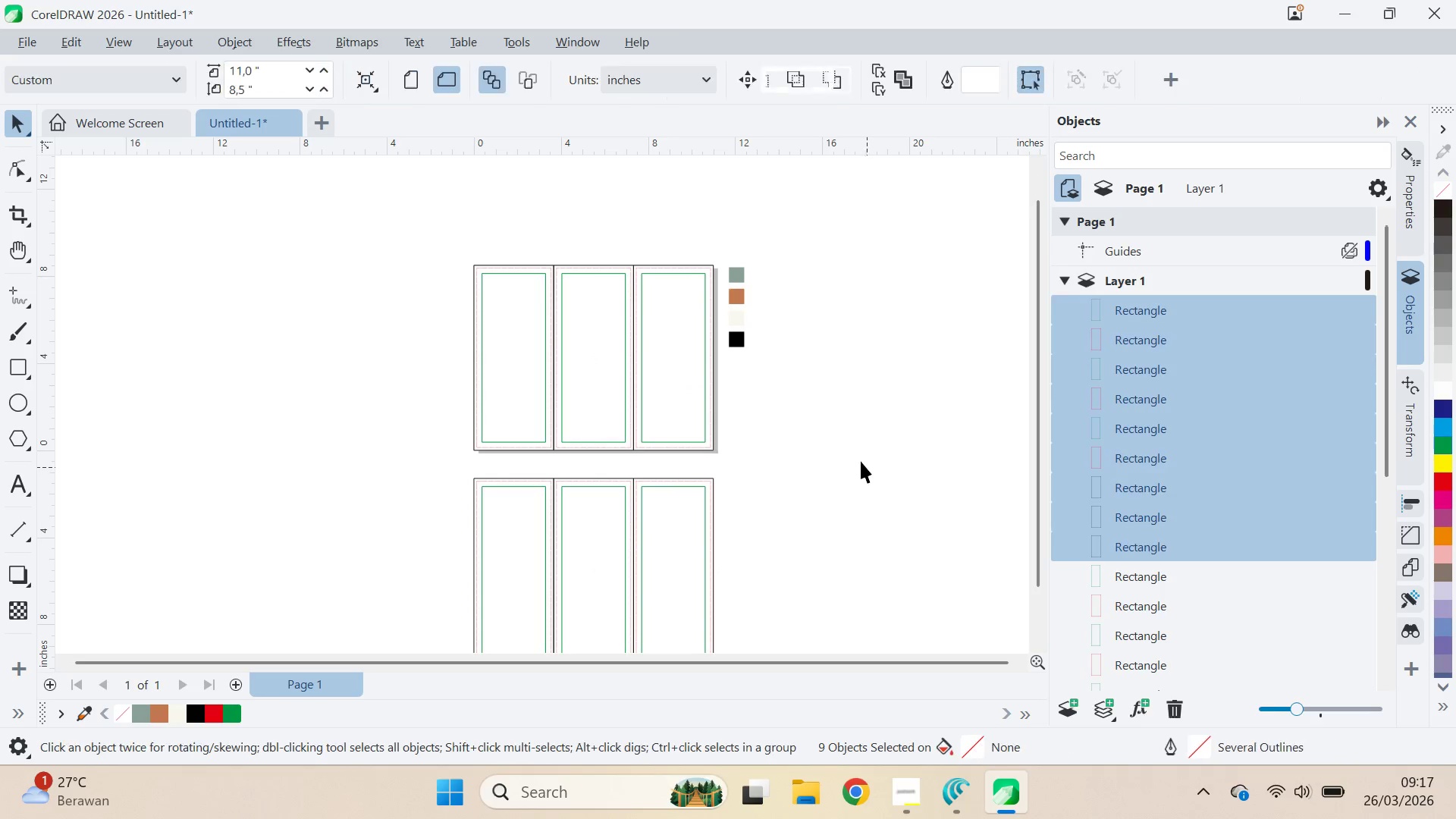 
hold_key(key=ShiftLeft, duration=1.41)
 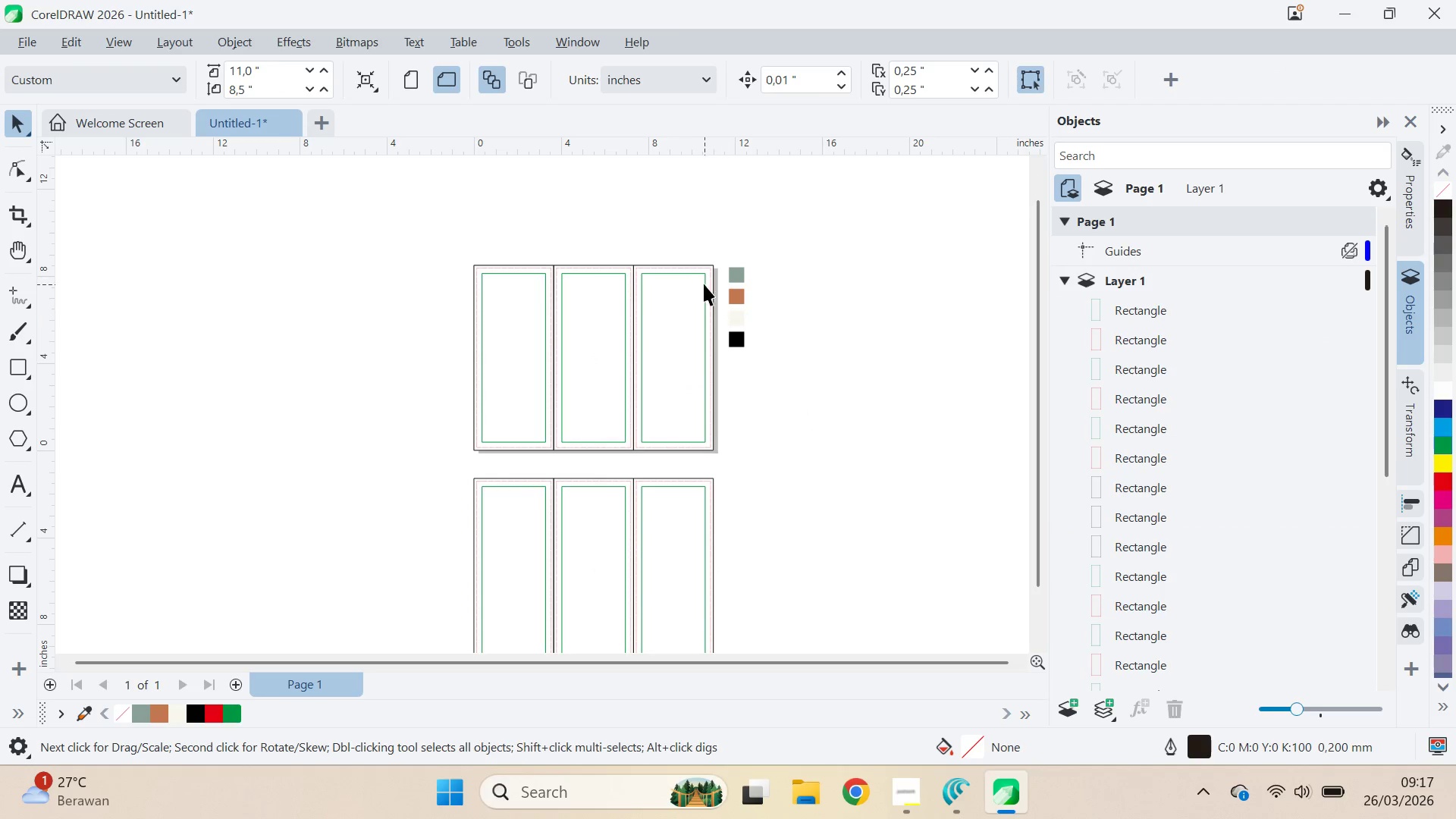 
scroll: coordinate [706, 267], scroll_direction: up, amount: 7.0
 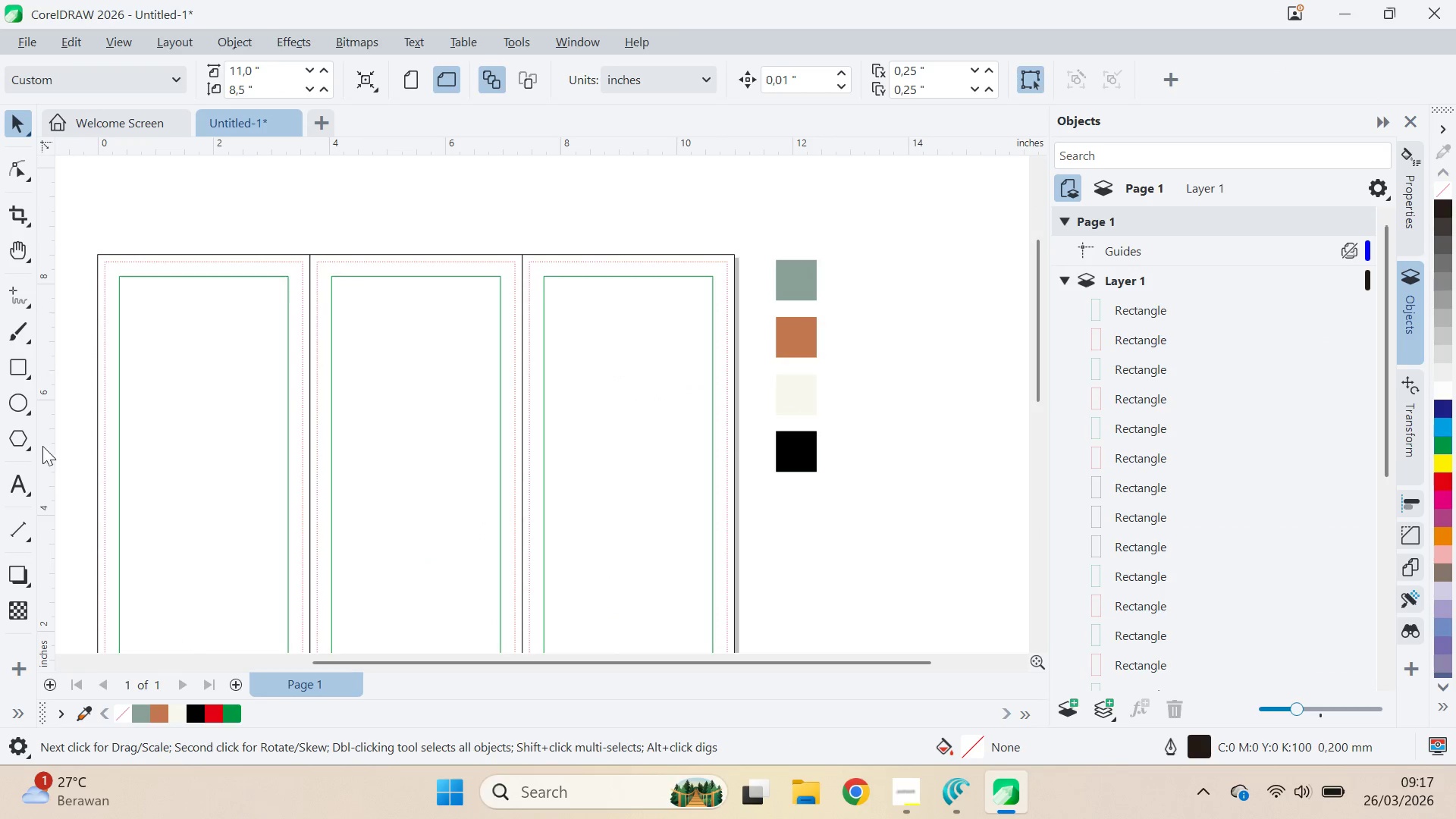 
left_click([16, 483])
 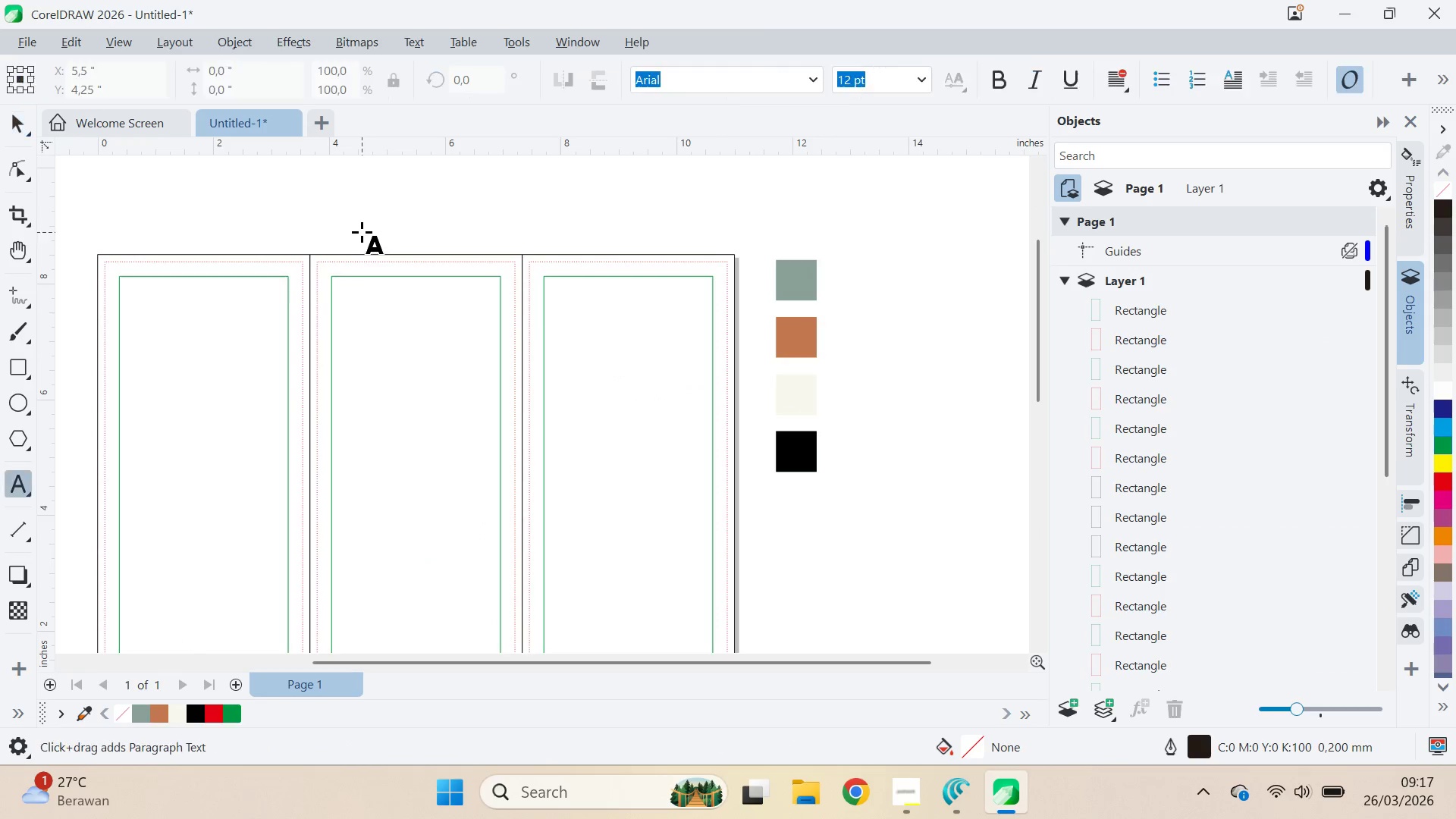 
left_click([368, 228])
 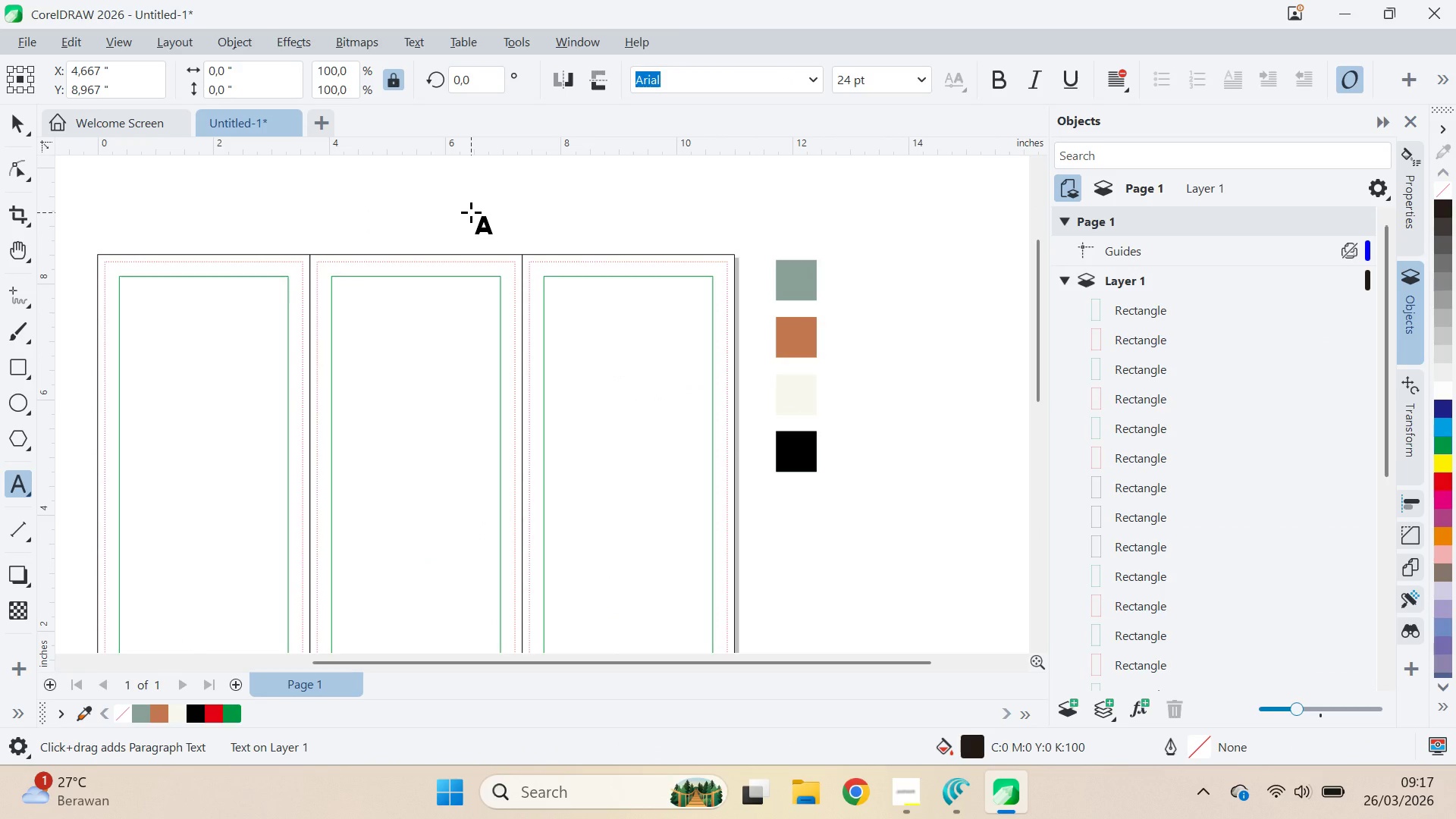 
type(Fronty)
key(Backspace)
type( Panel )
key(Backspace)
 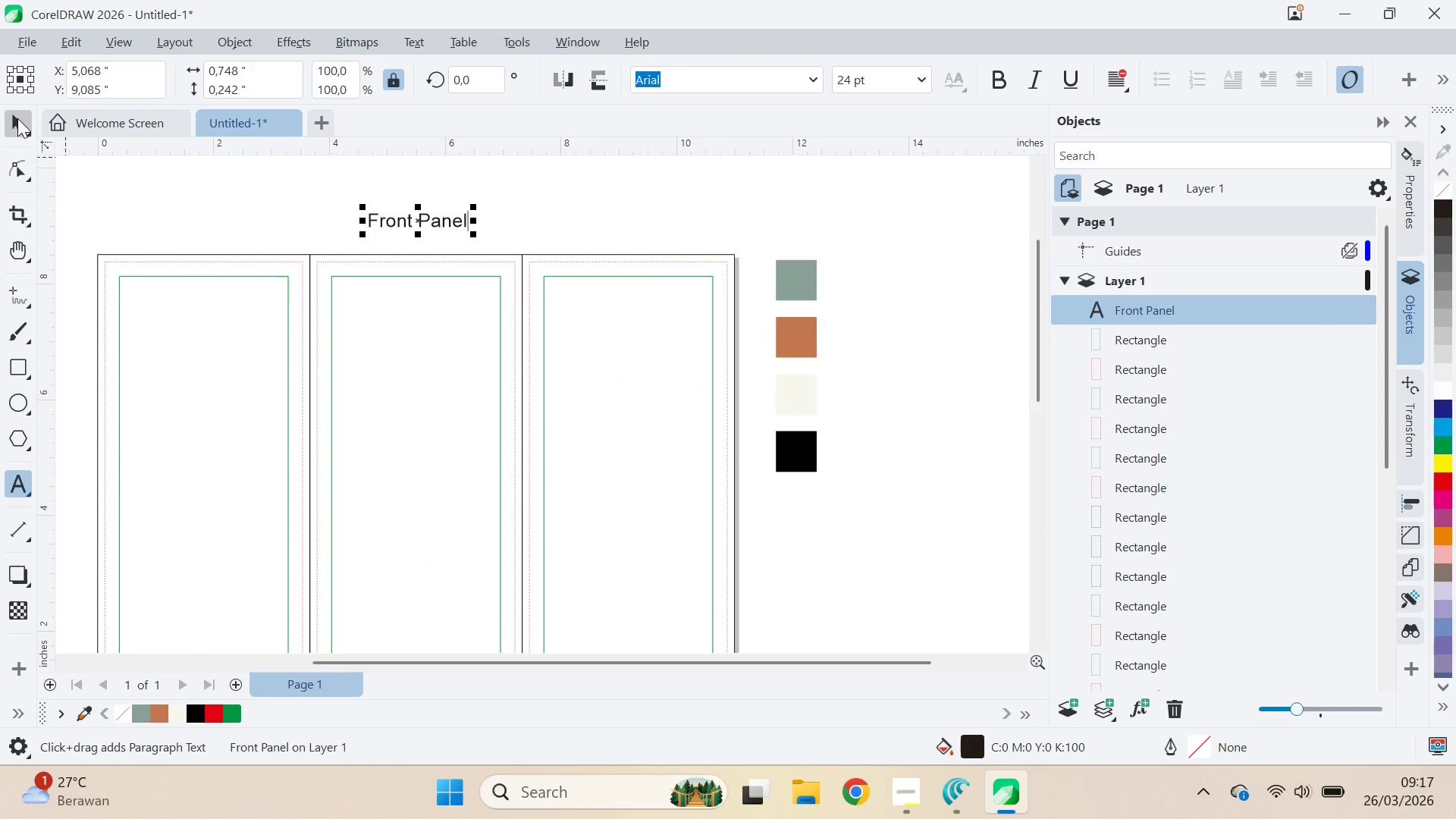 
hold_key(key=ShiftLeft, duration=0.72)
 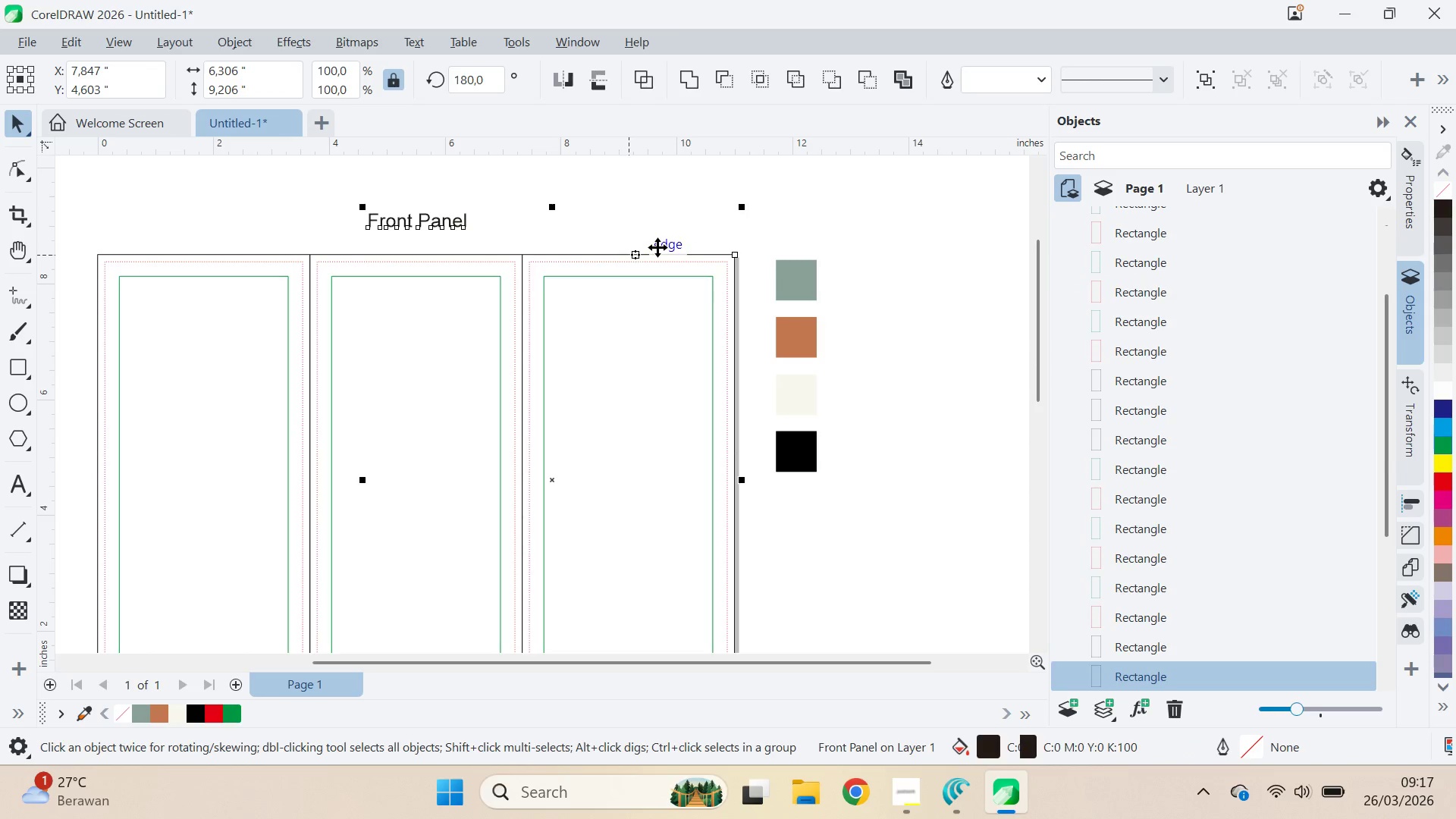 
key(C)
 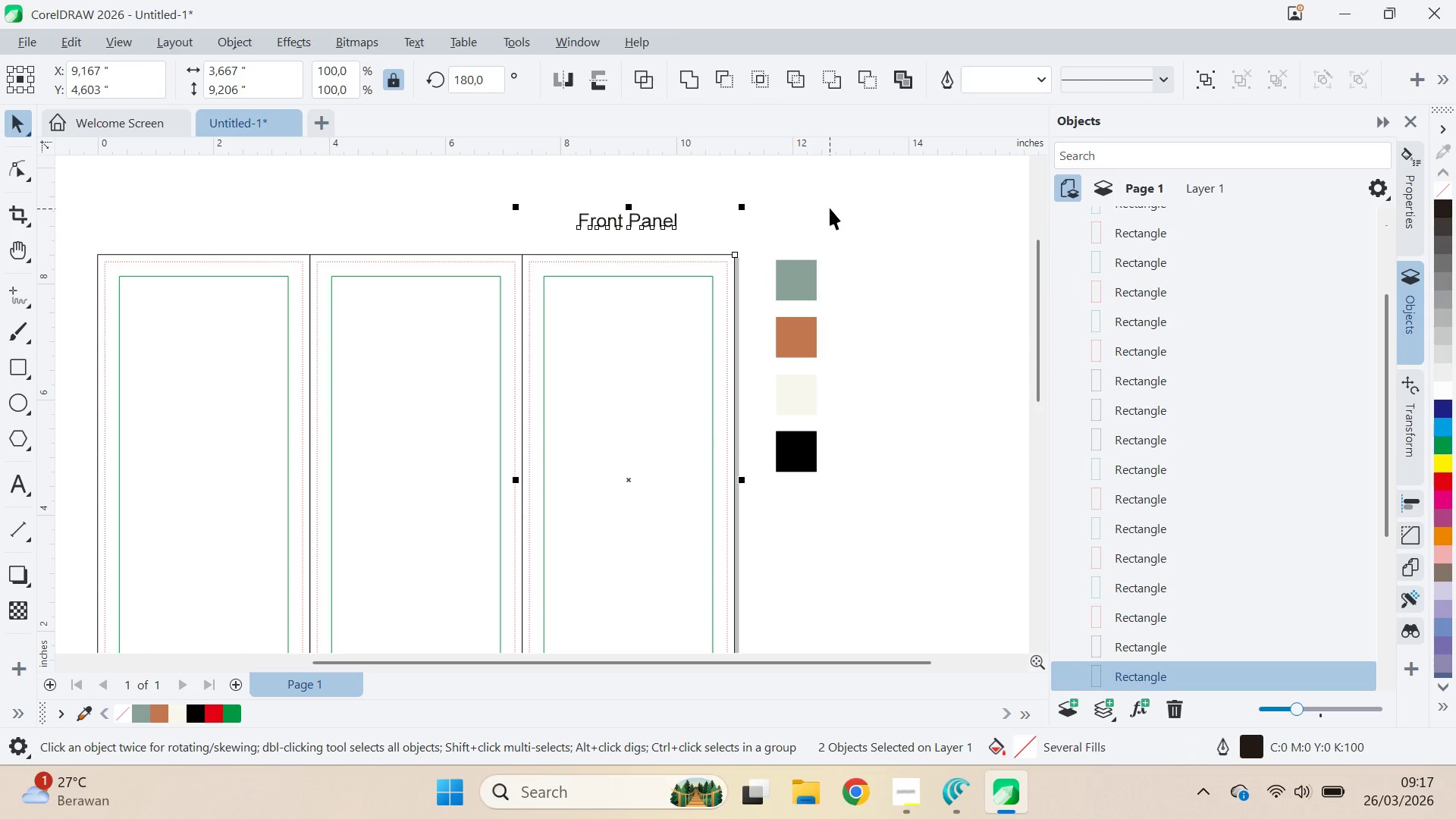 
left_click([830, 208])
 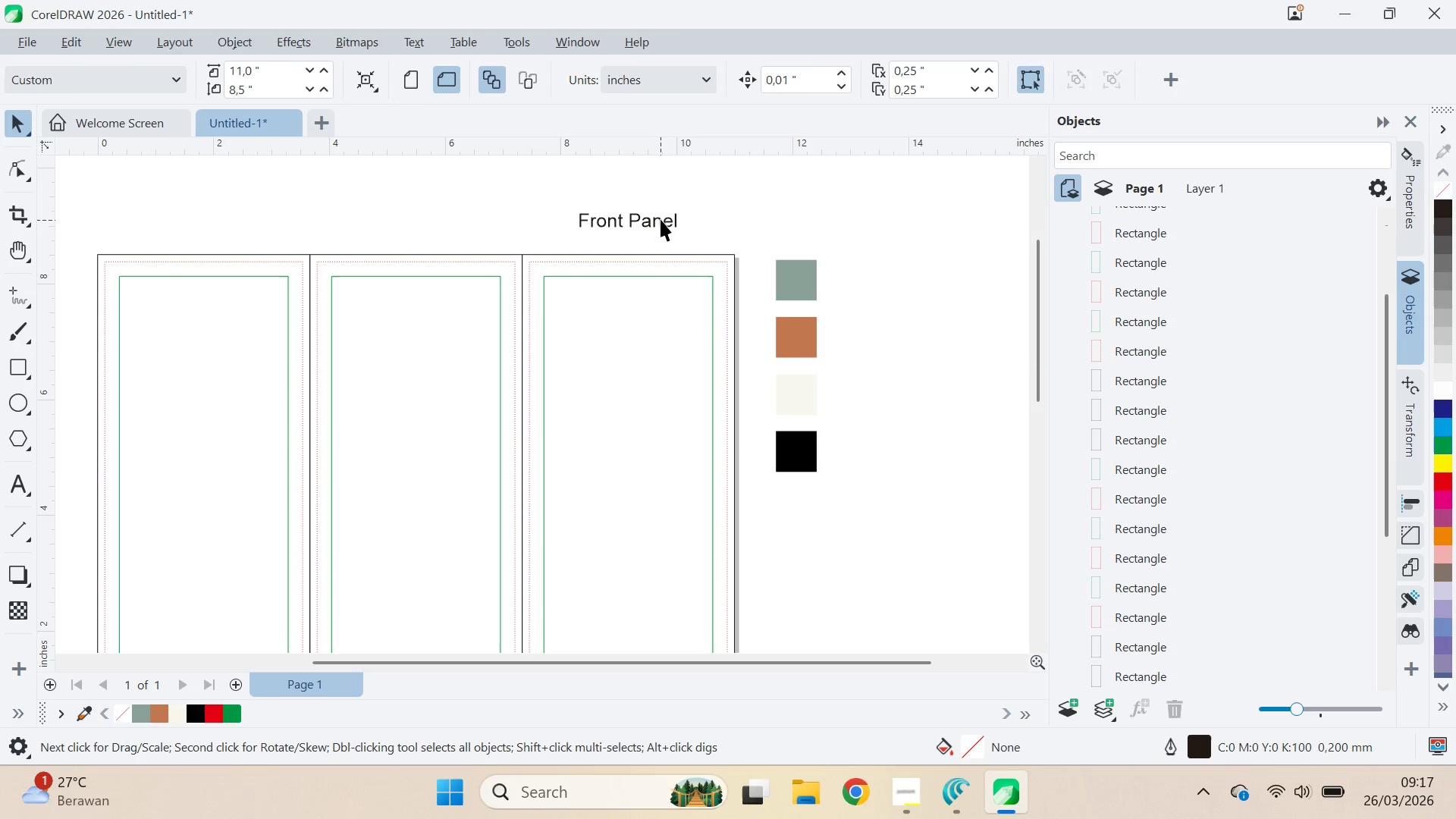 
left_click_drag(start_coordinate=[661, 219], to_coordinate=[656, 233])
 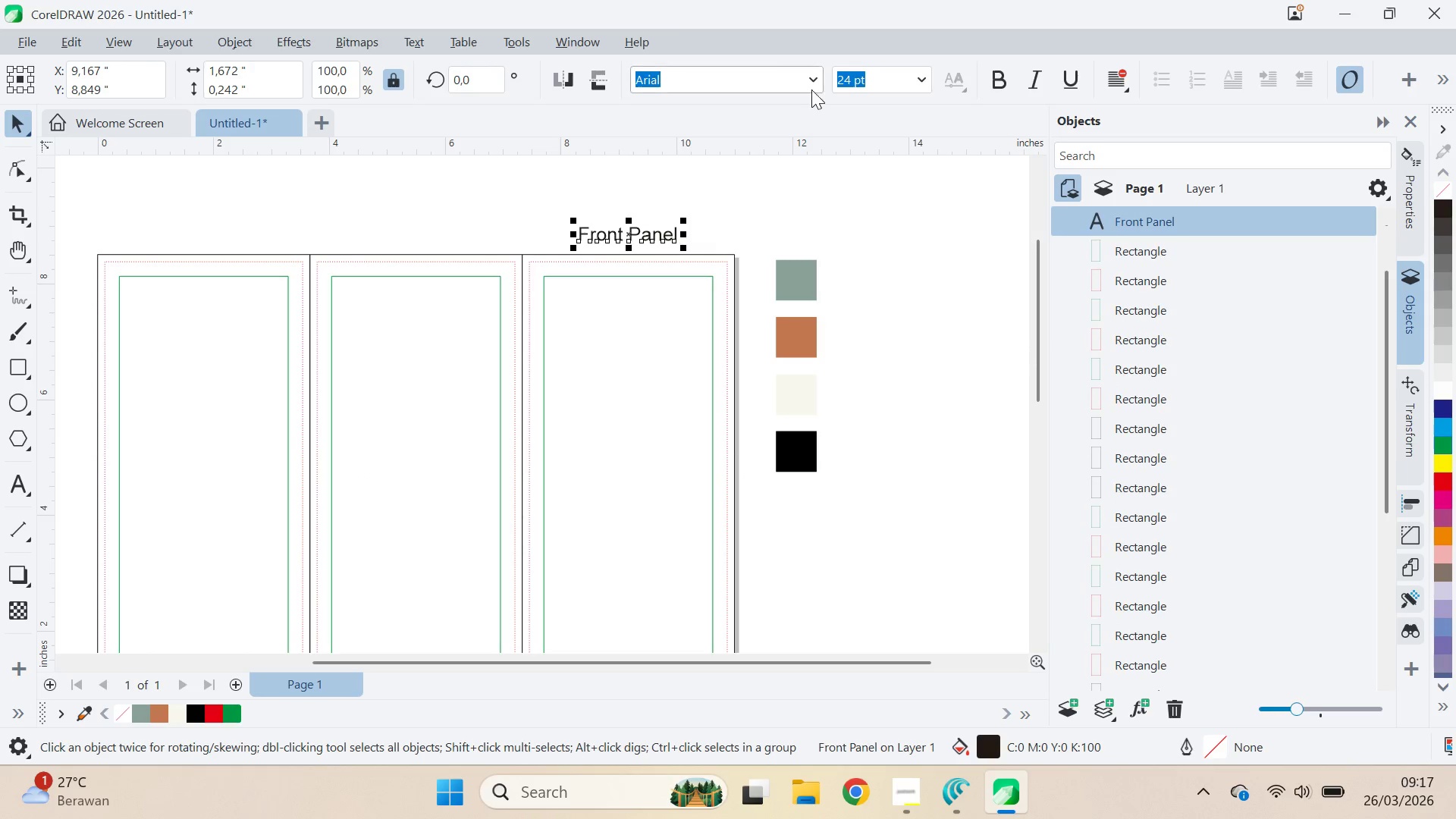 
hold_key(key=ShiftLeft, duration=1.01)
 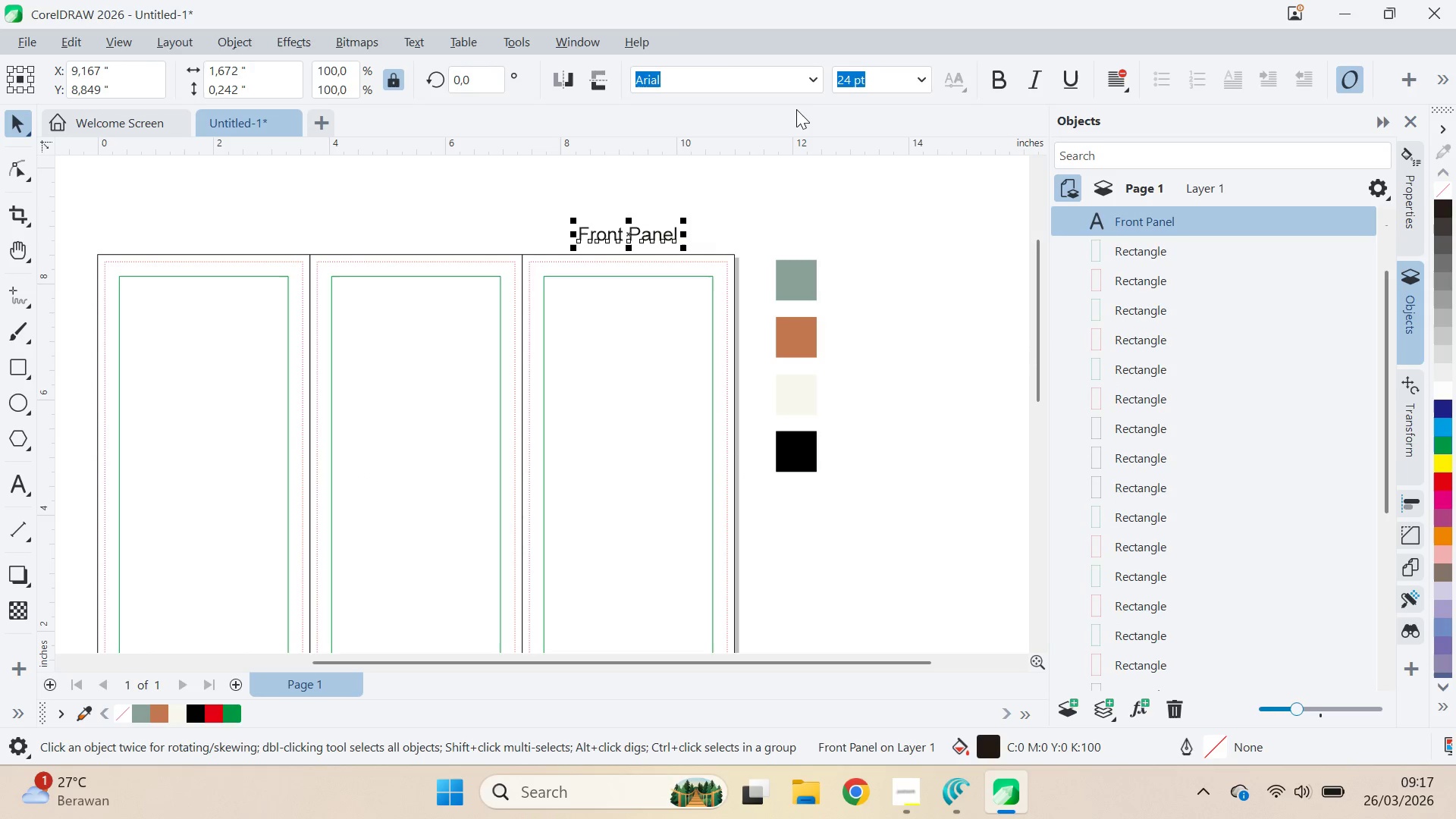 
left_click([814, 86])
 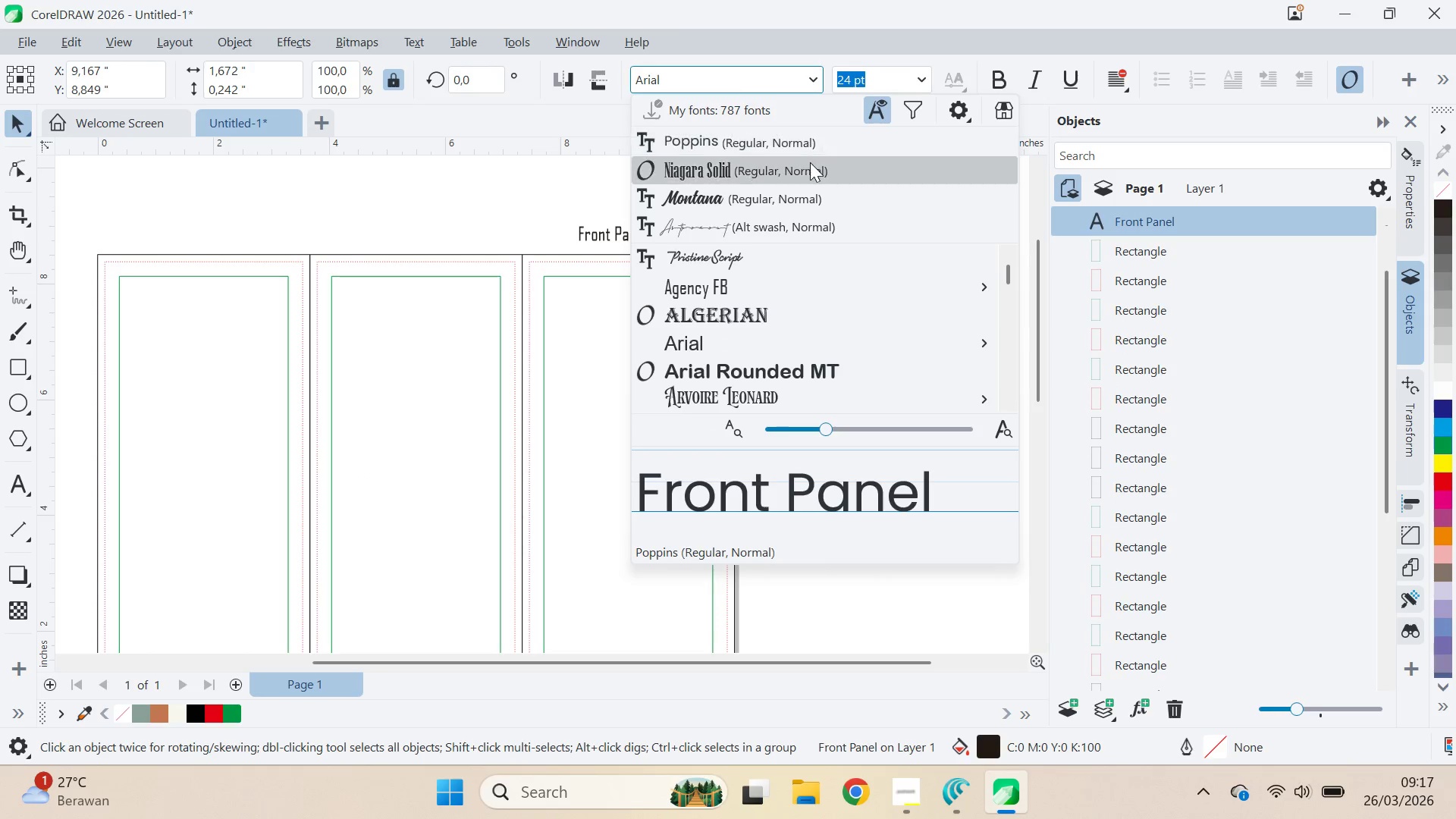 
left_click([818, 140])
 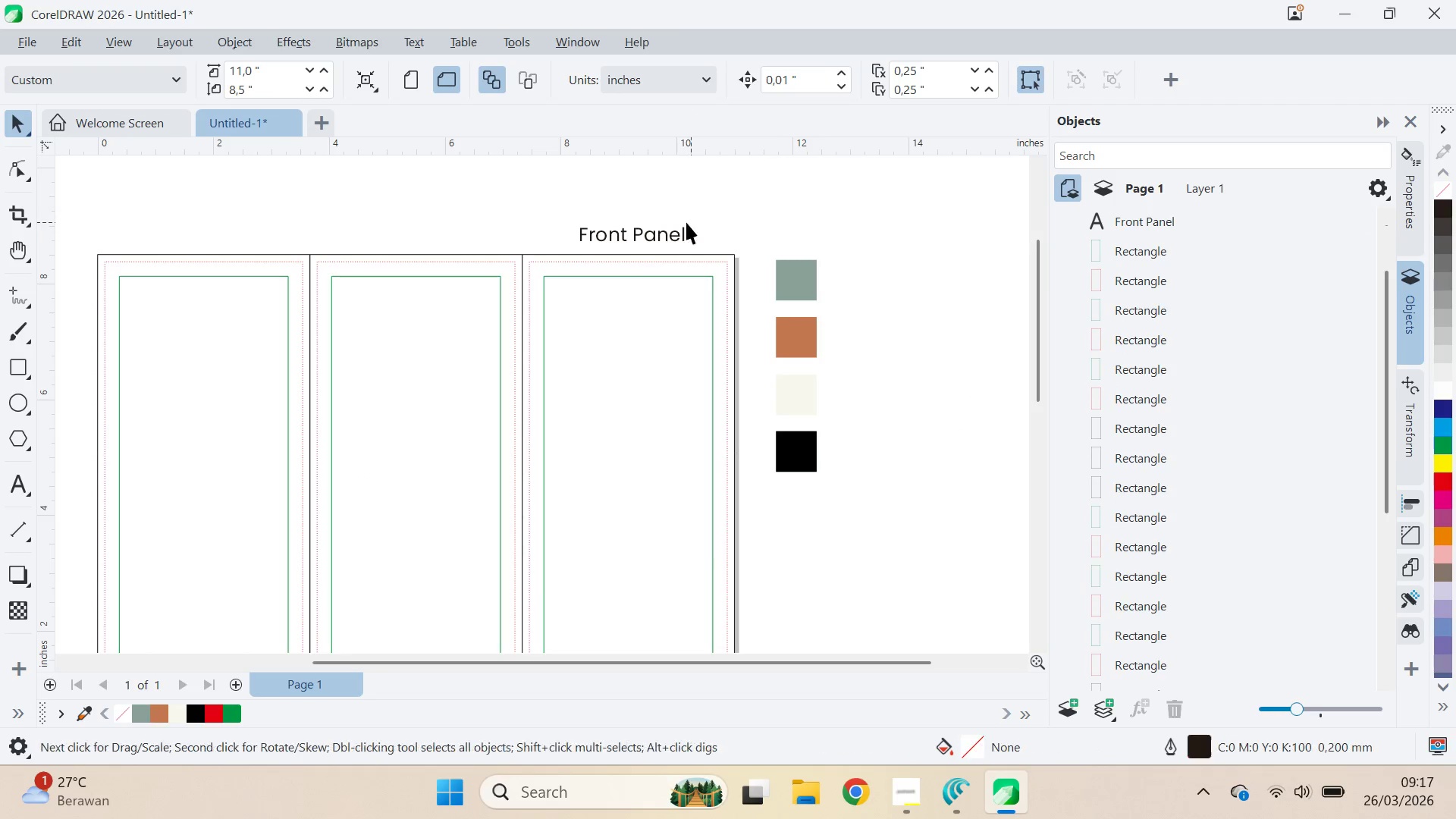 
left_click([677, 228])
 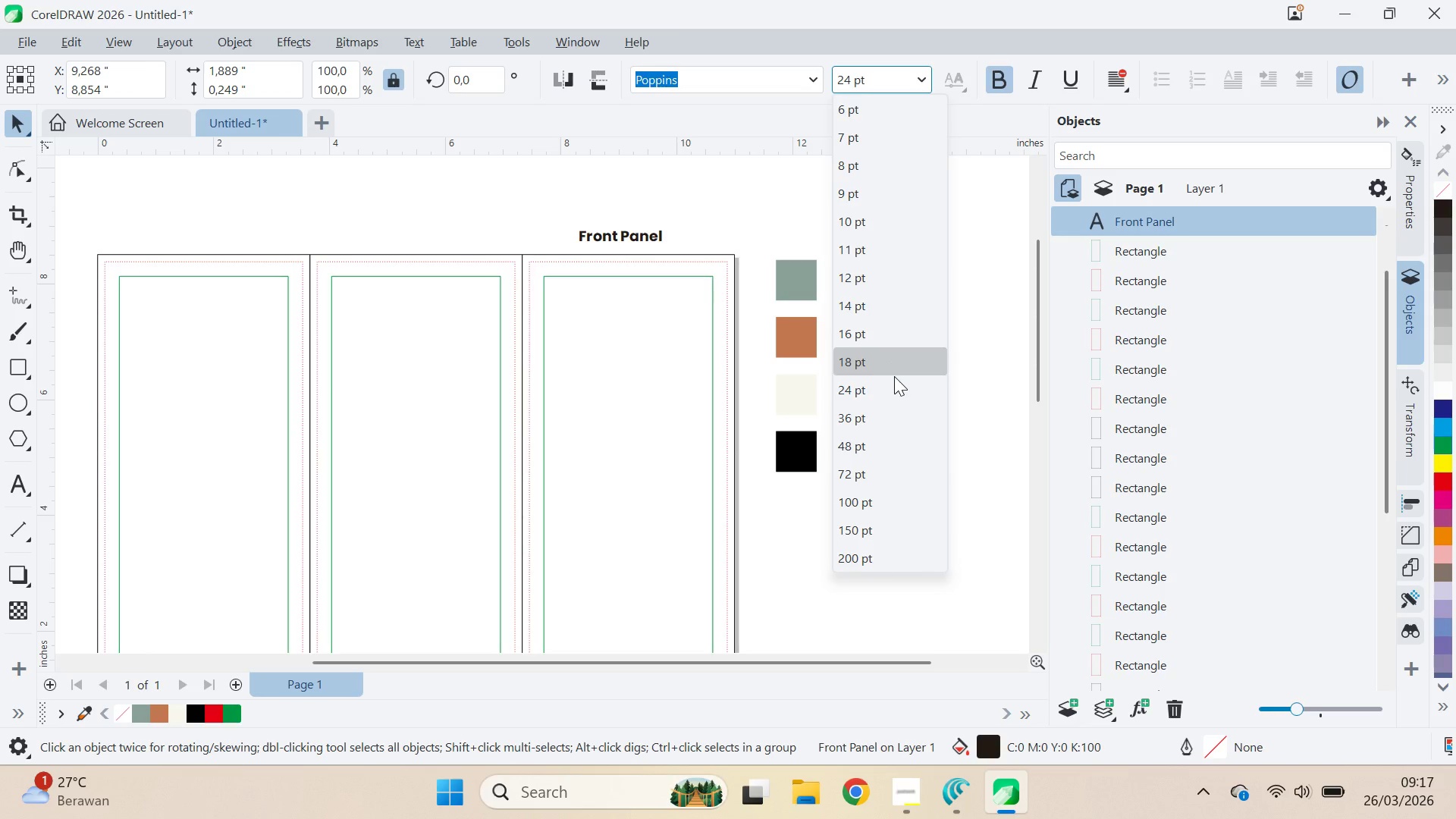 
wait(7.16)
 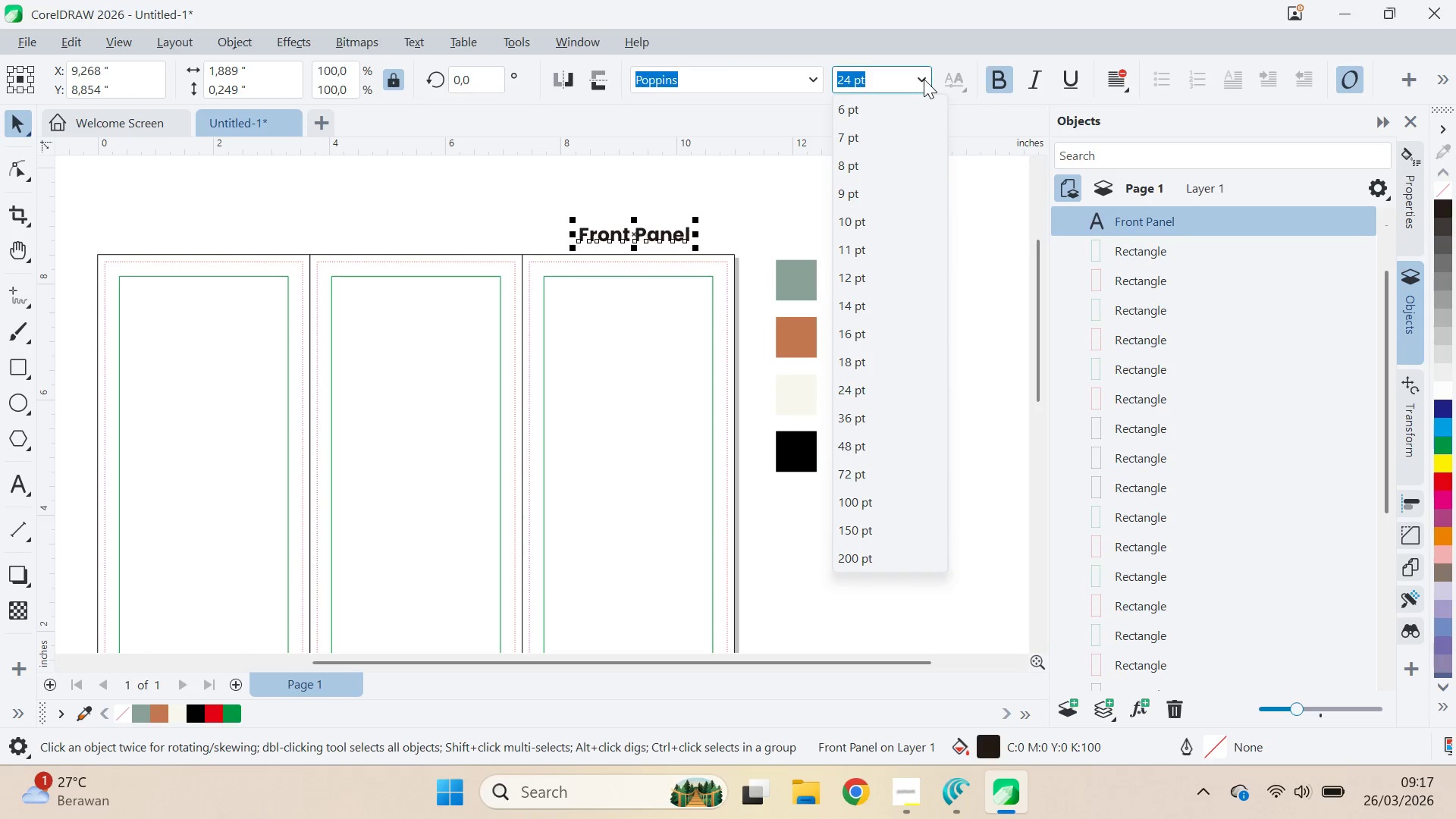 
left_click([902, 374])
 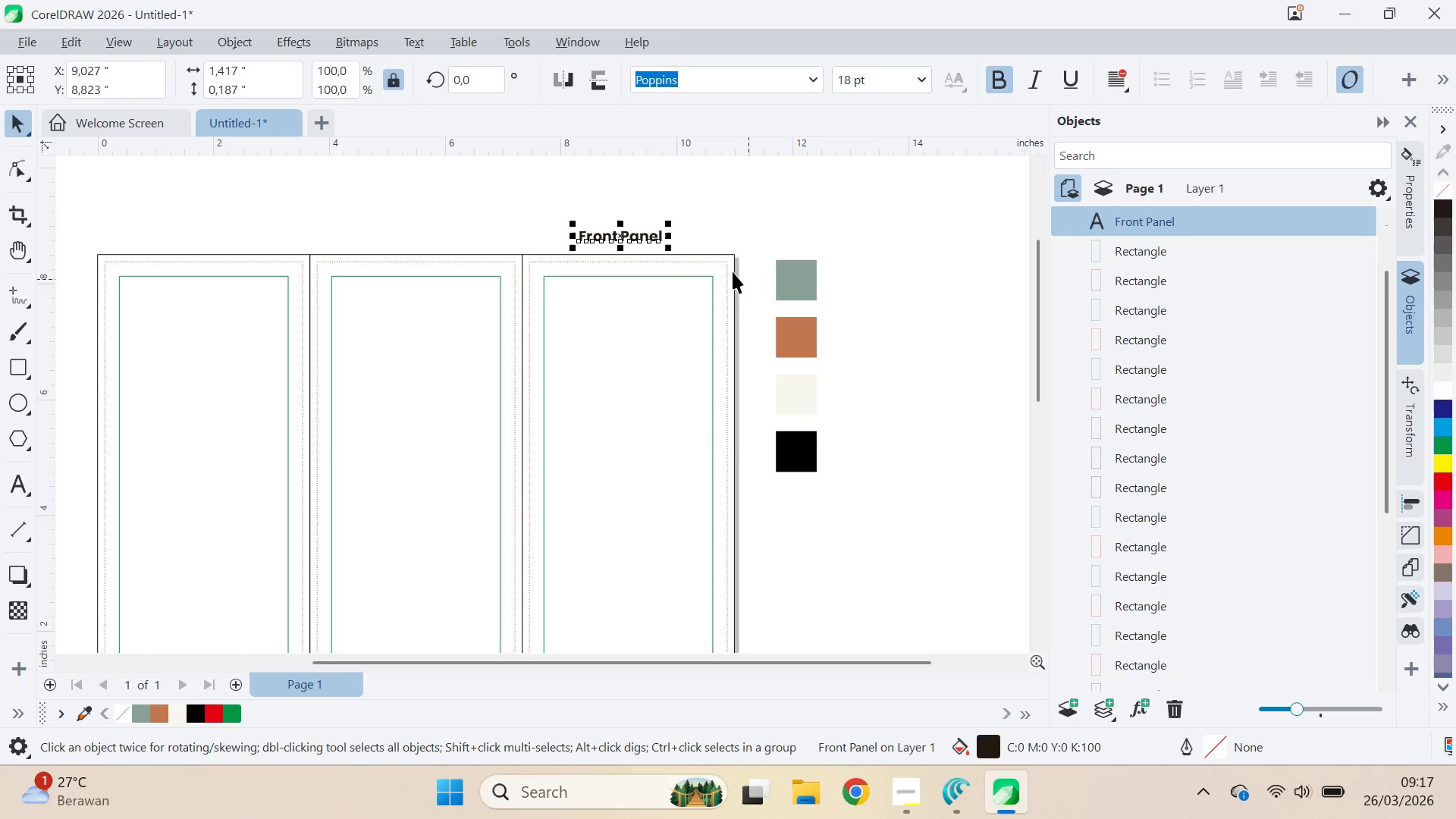 
hold_key(key=ShiftLeft, duration=0.41)
left_click([723, 259])
 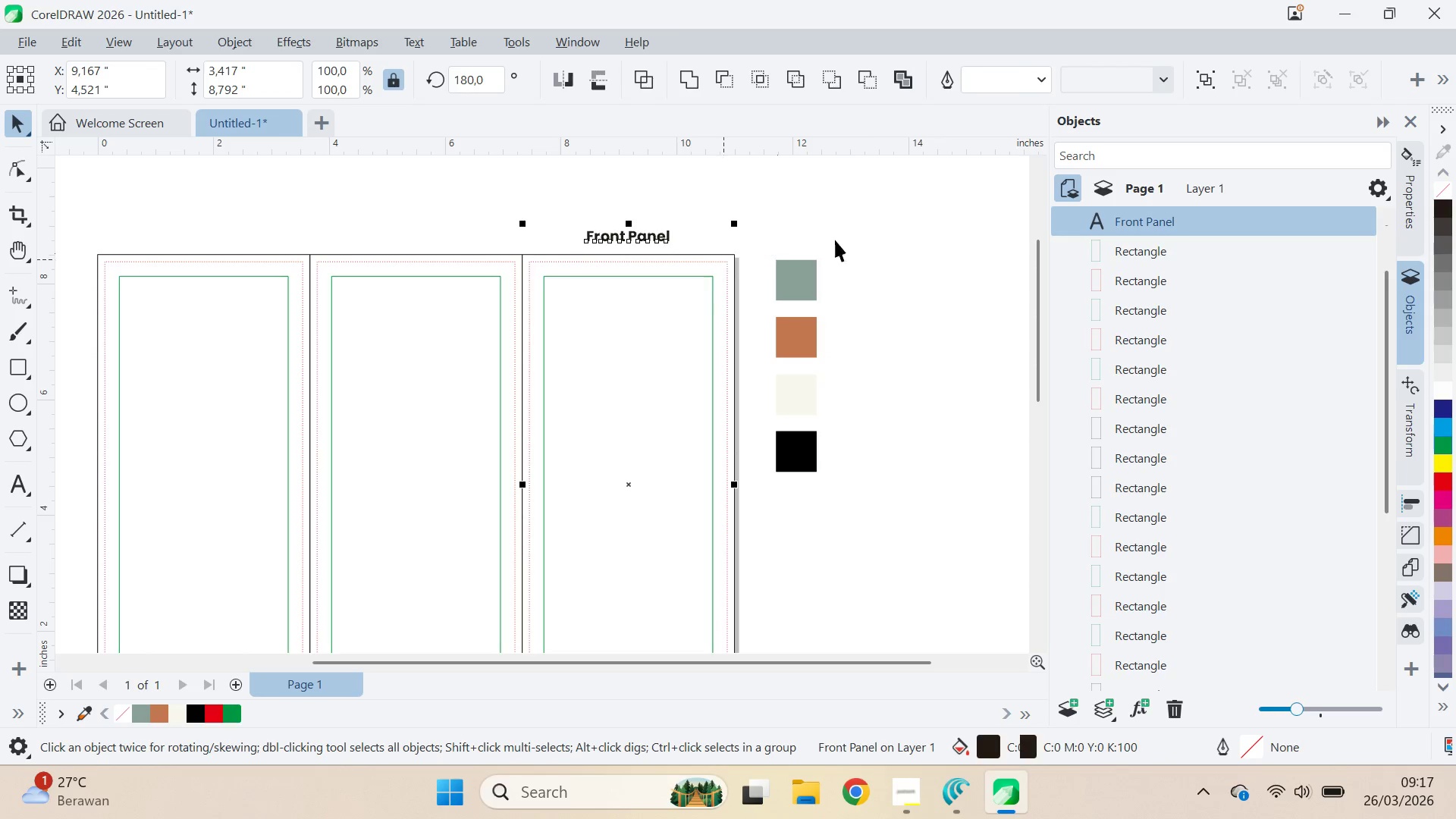 
key(C)
 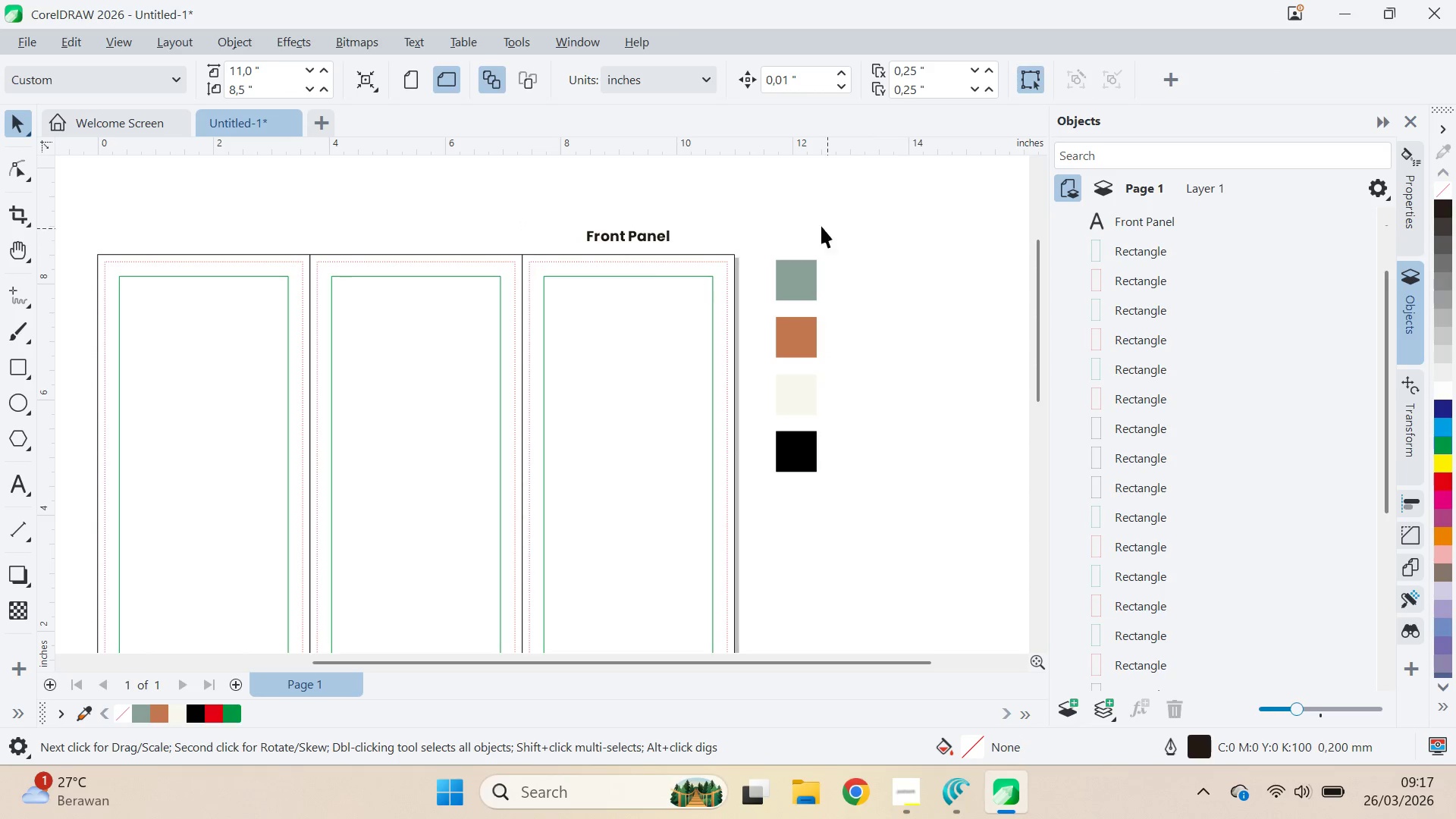 
left_click_drag(start_coordinate=[628, 235], to_coordinate=[515, 218])
 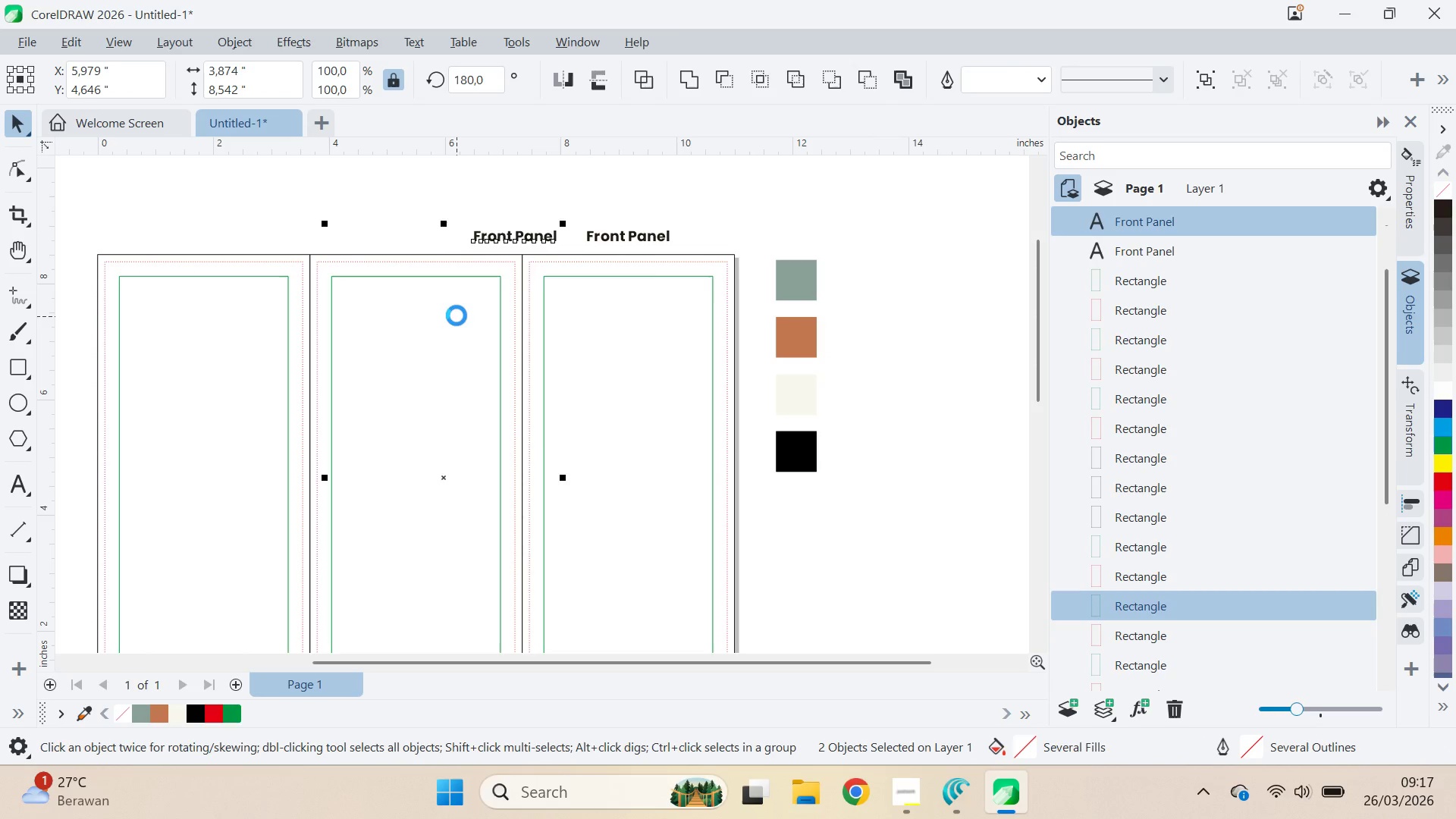 
hold_key(key=ShiftLeft, duration=1.12)
left_click([454, 316])
 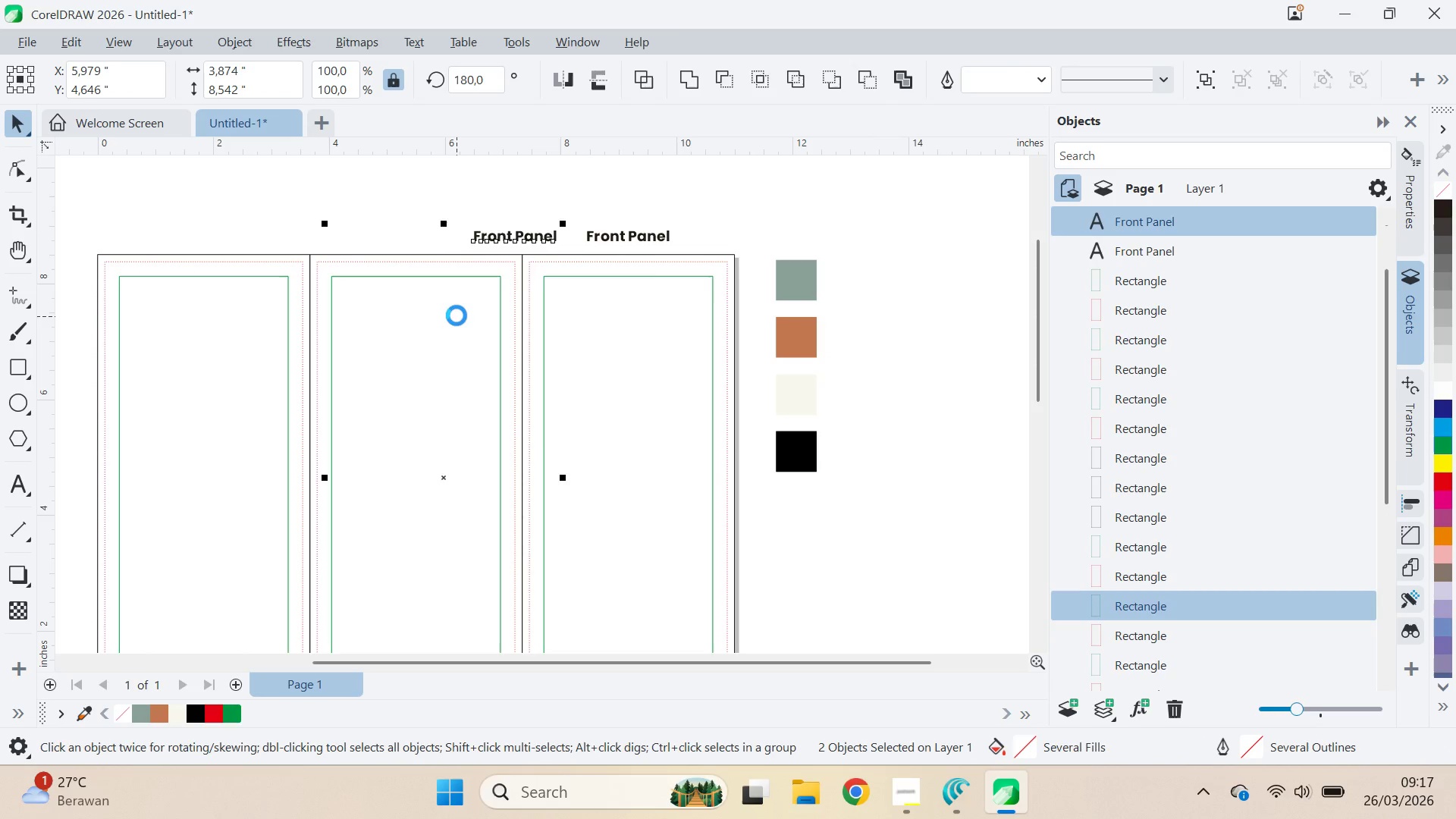 
type(cc)
 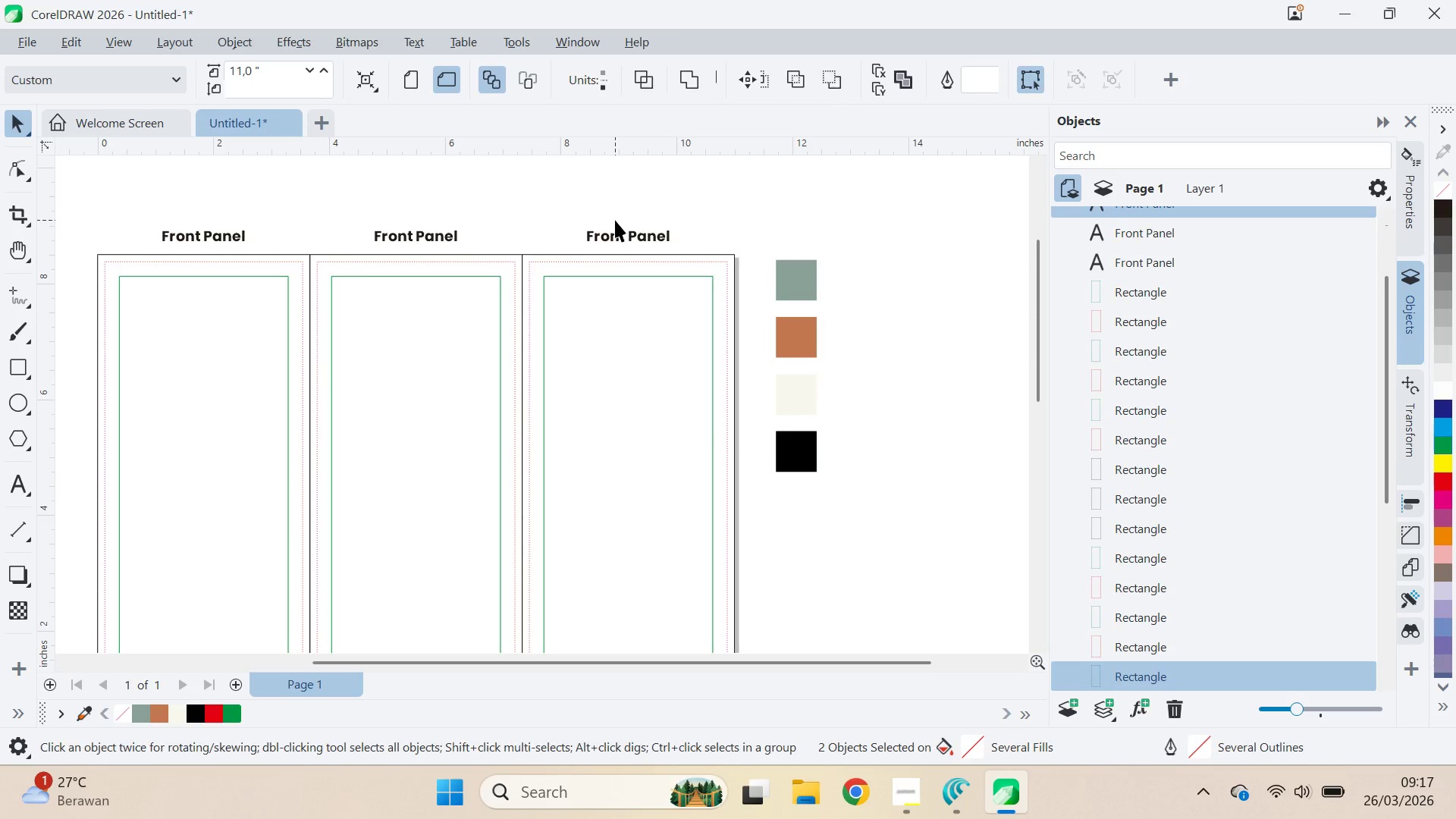 
left_click_drag(start_coordinate=[445, 235], to_coordinate=[347, 241])
 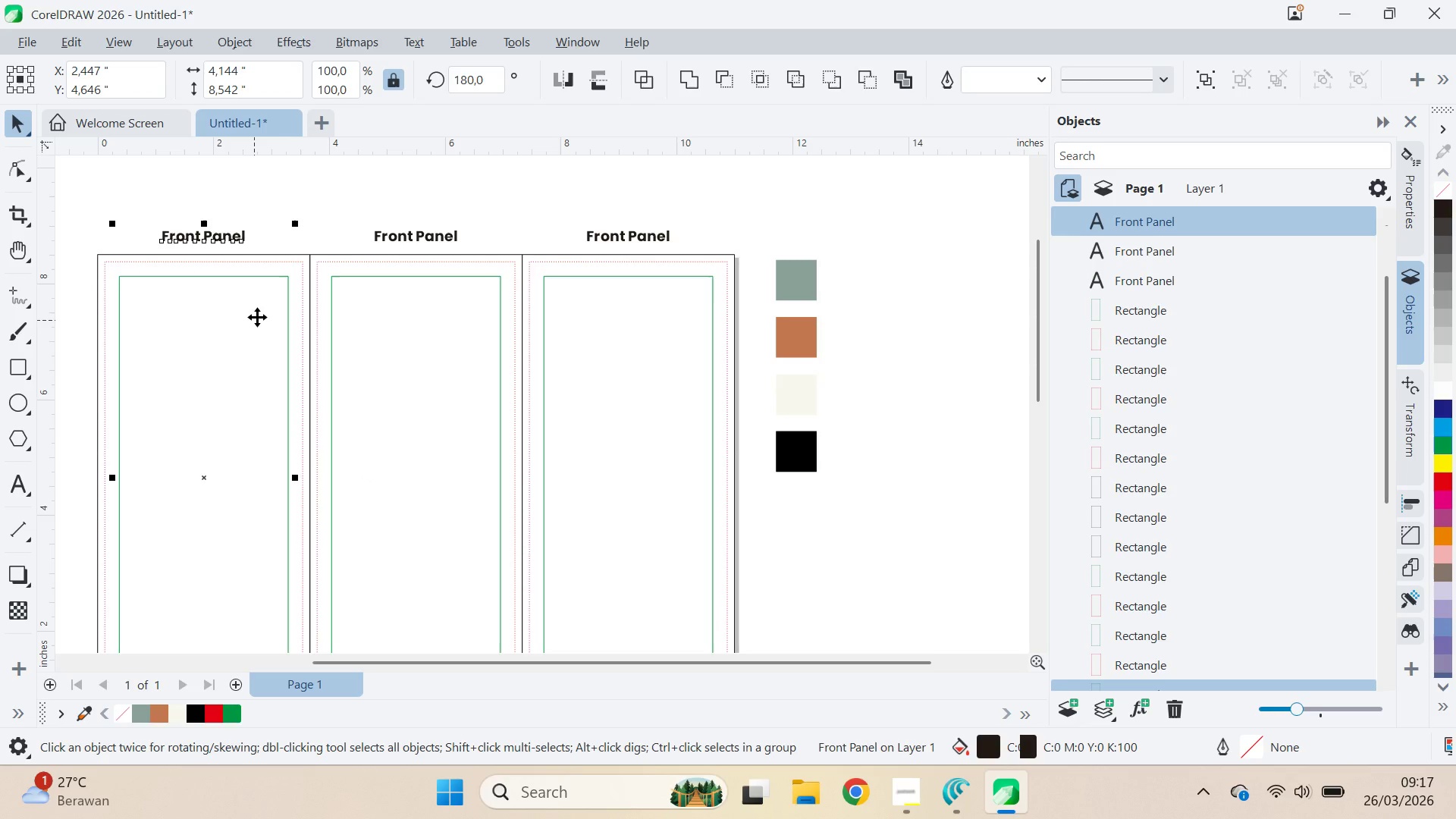 
left_click([615, 220])
 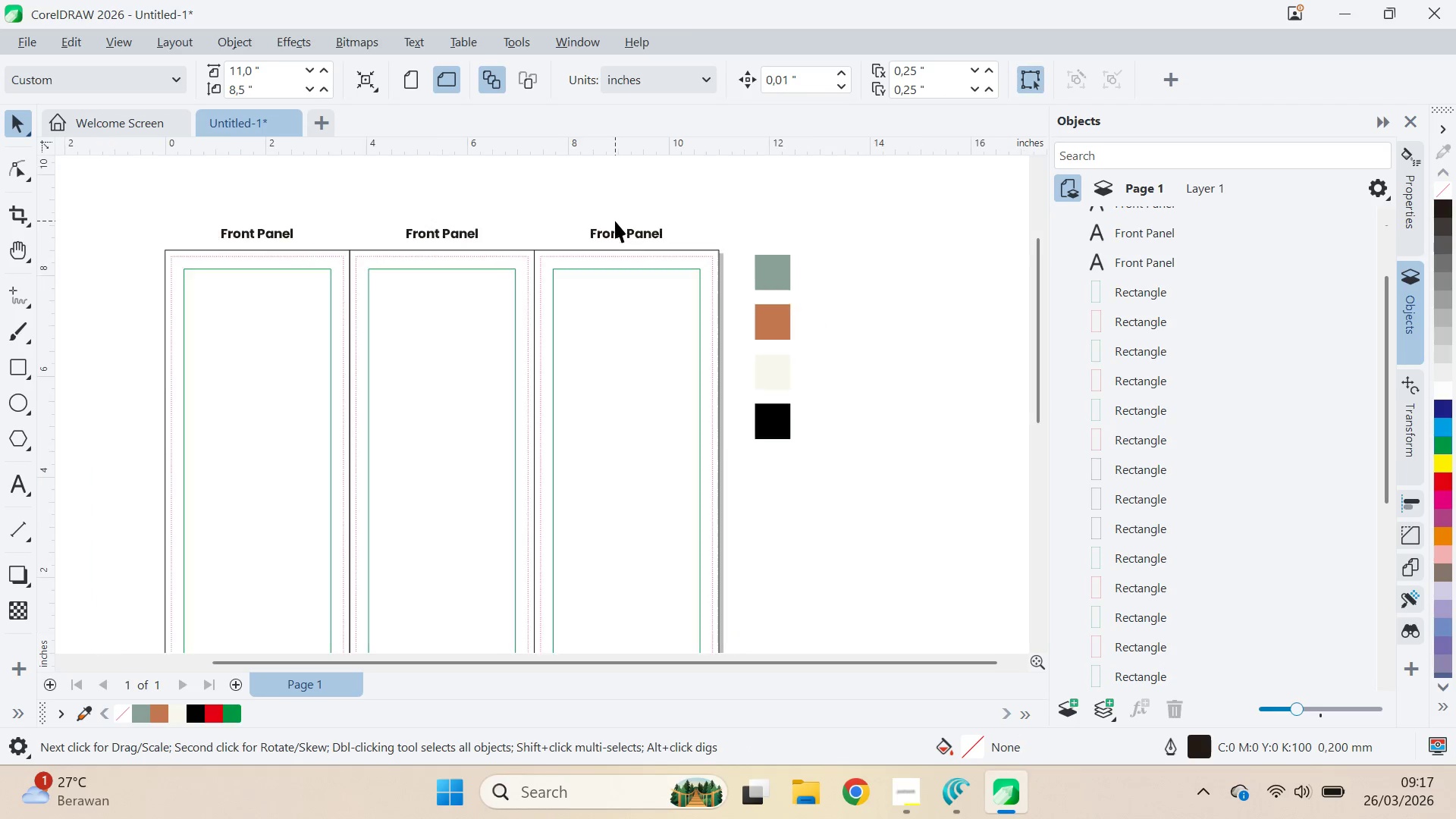 
scroll: coordinate [617, 223], scroll_direction: down, amount: 11.0
 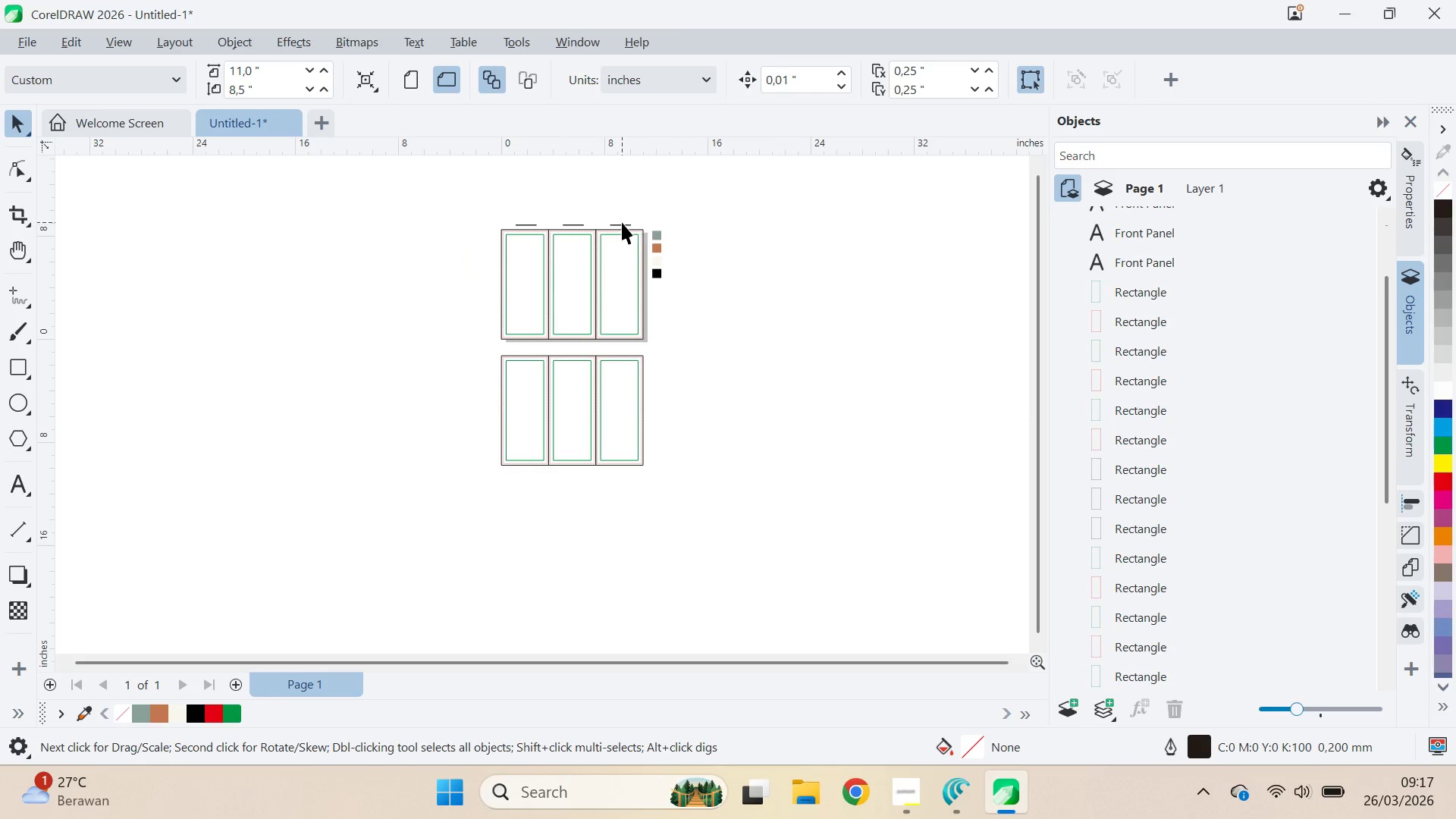 
left_click([621, 222])
 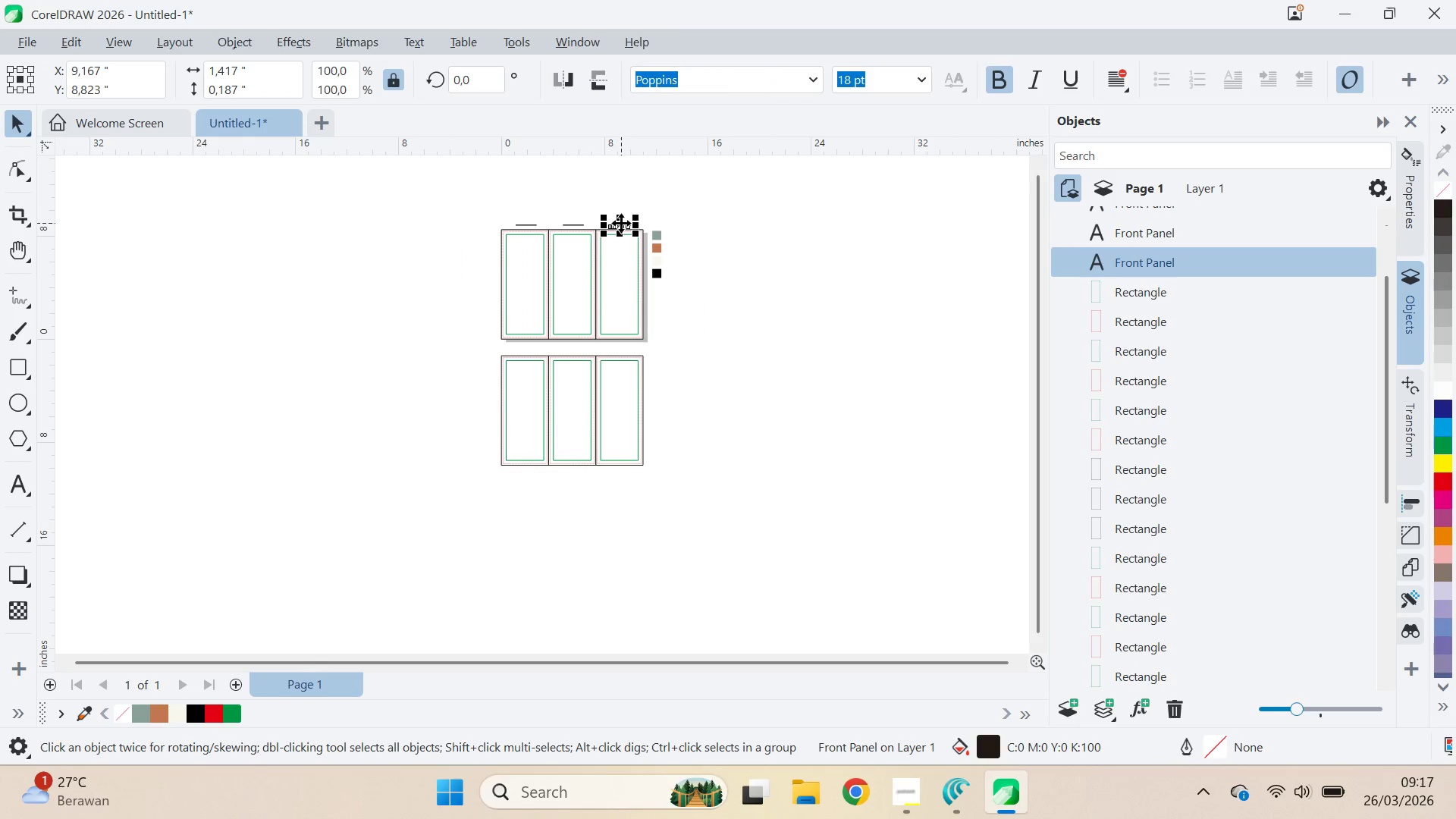 
left_click_drag(start_coordinate=[621, 225], to_coordinate=[636, 416])
 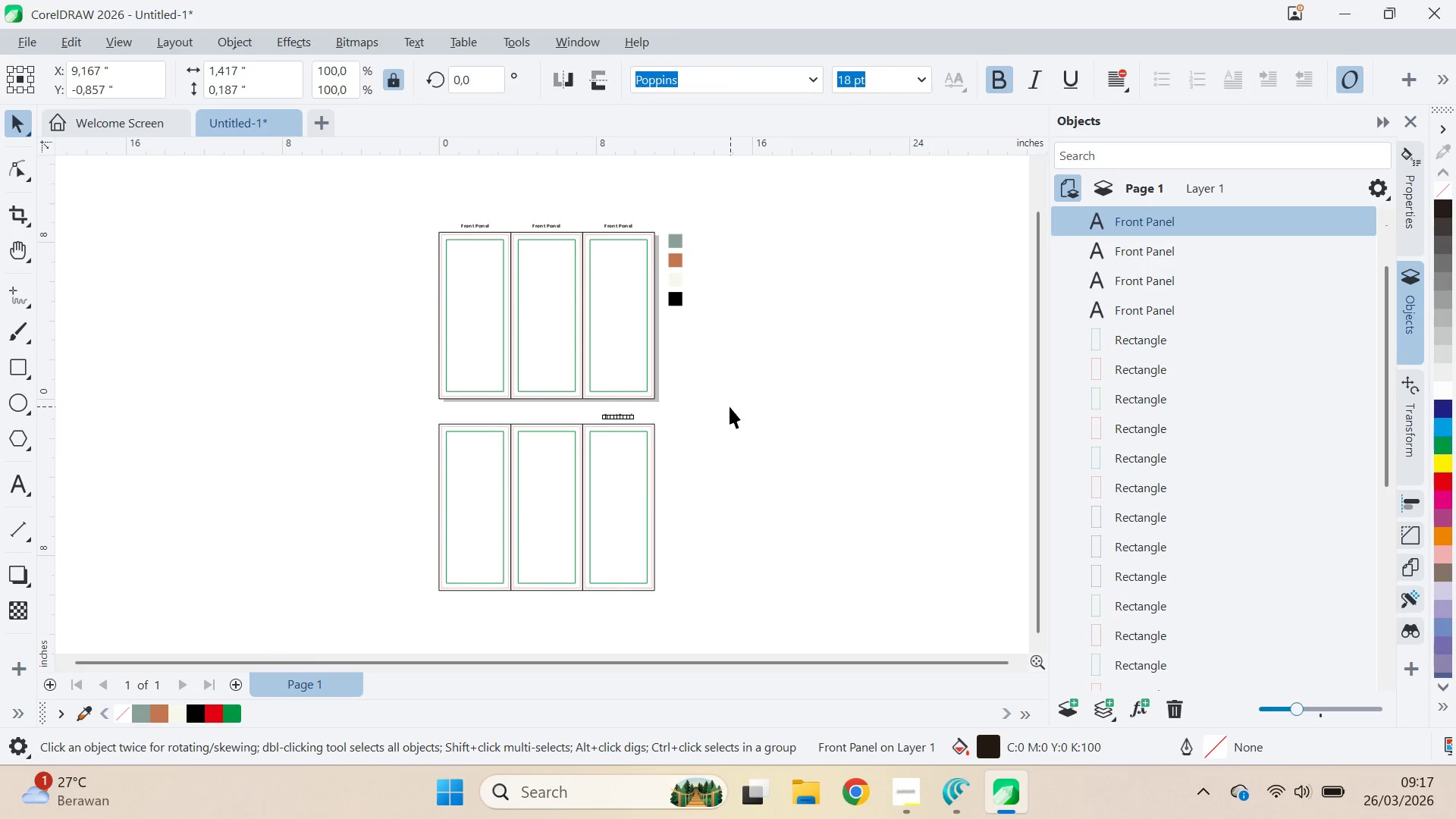 
scroll: coordinate [621, 225], scroll_direction: up, amount: 3.0
 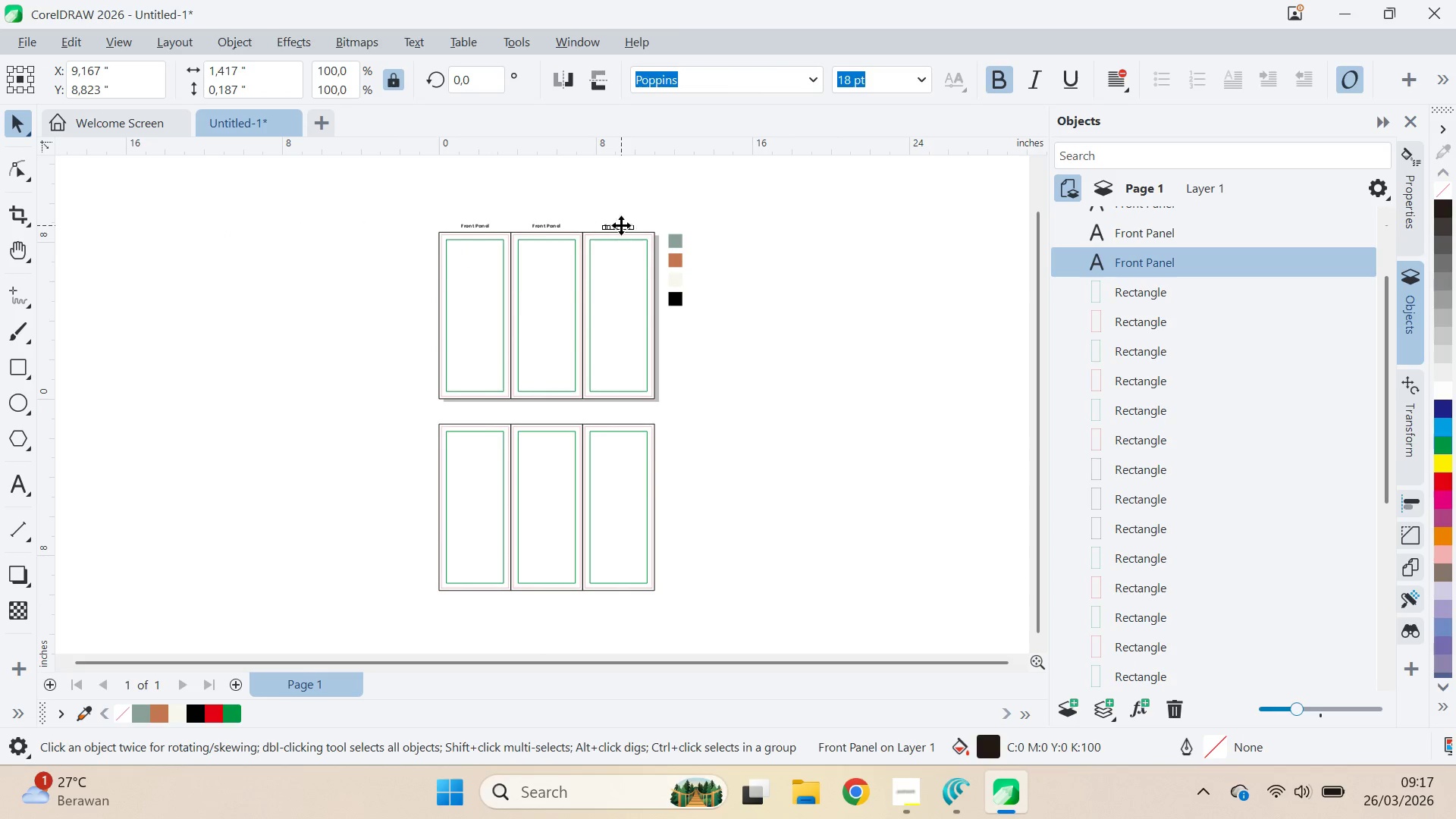 
hold_key(key=ShiftLeft, duration=1.53)
 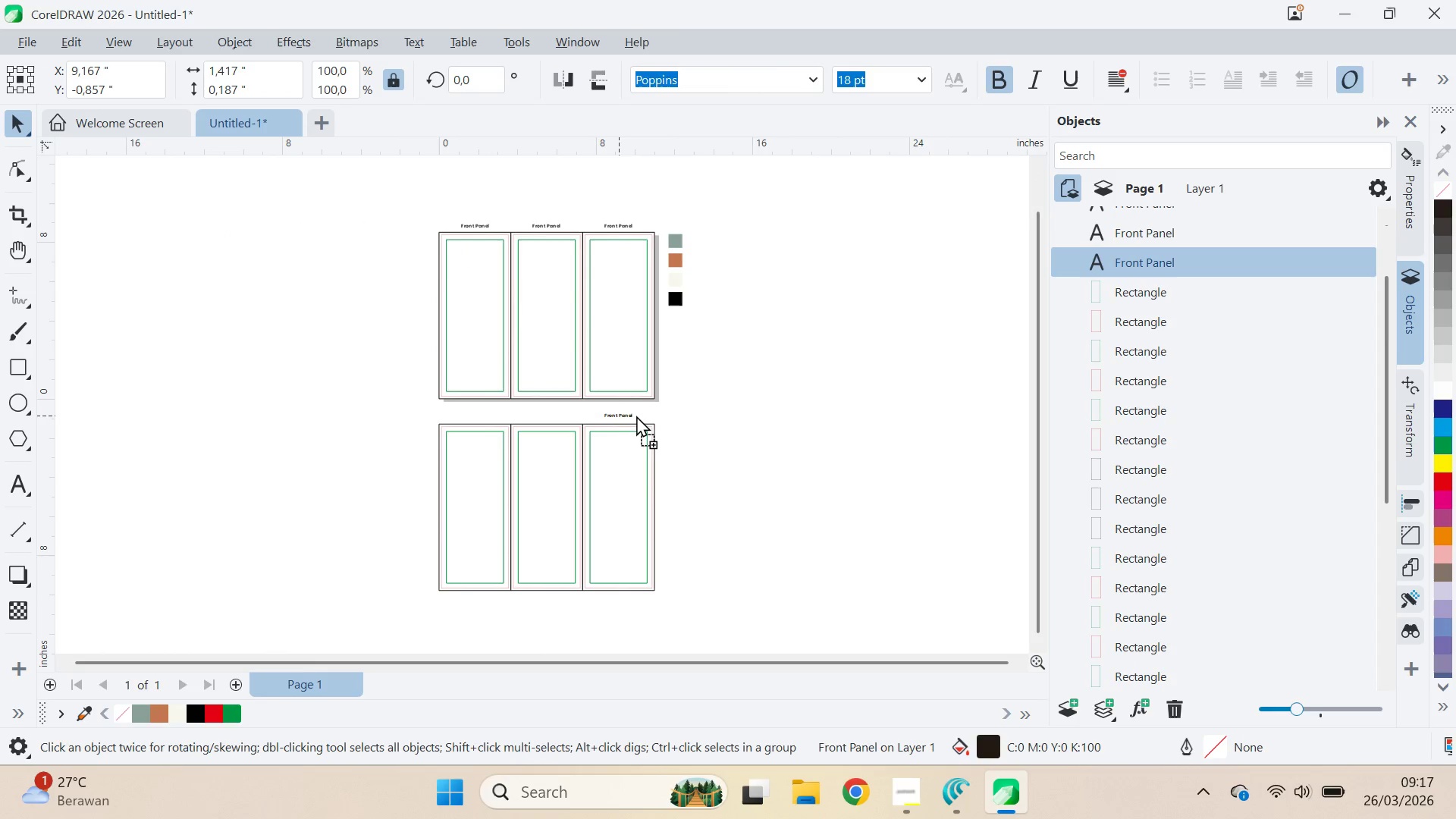 
hold_key(key=ShiftLeft, duration=0.8)
 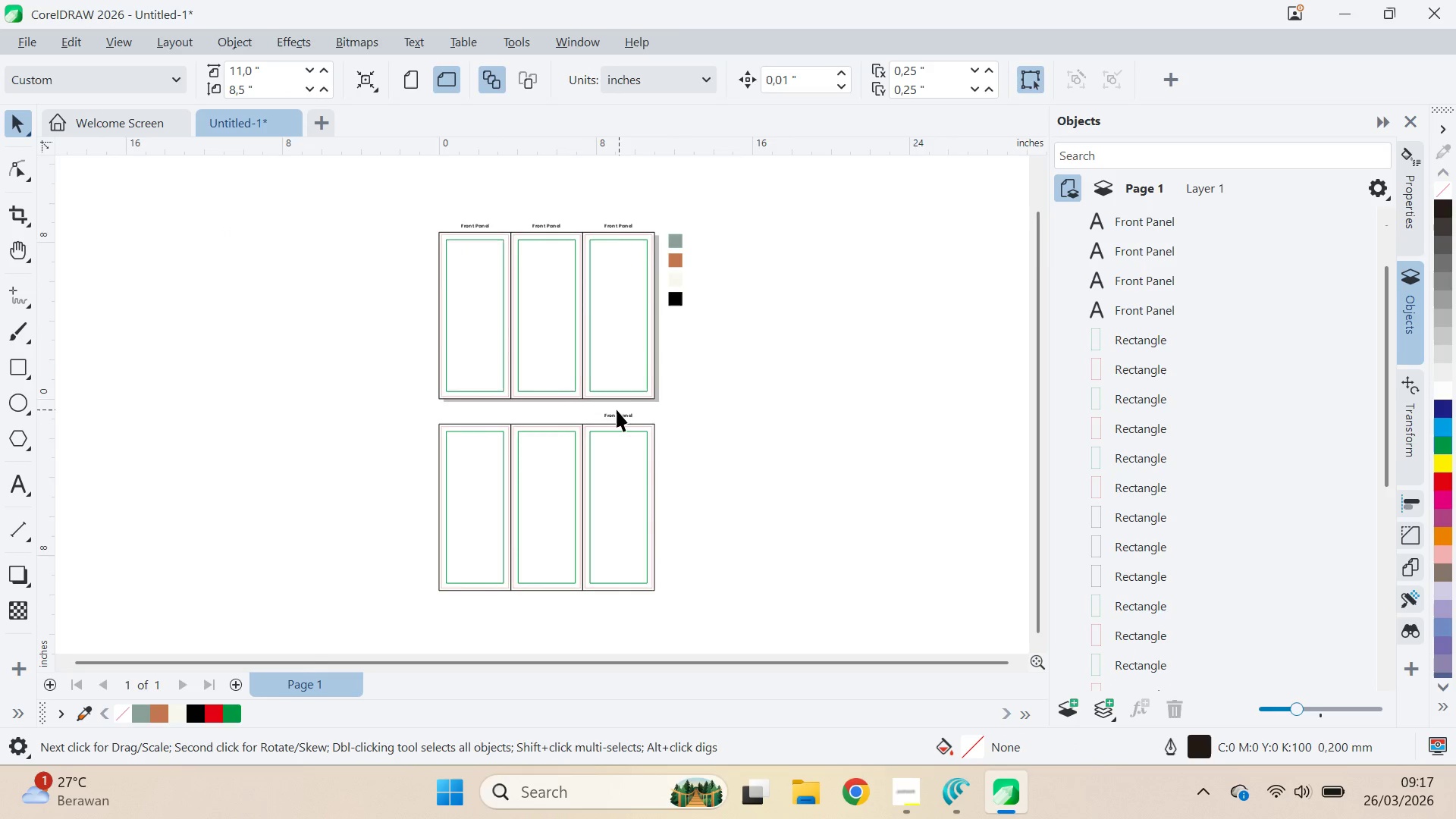 
left_click_drag(start_coordinate=[635, 410], to_coordinate=[637, 416])
 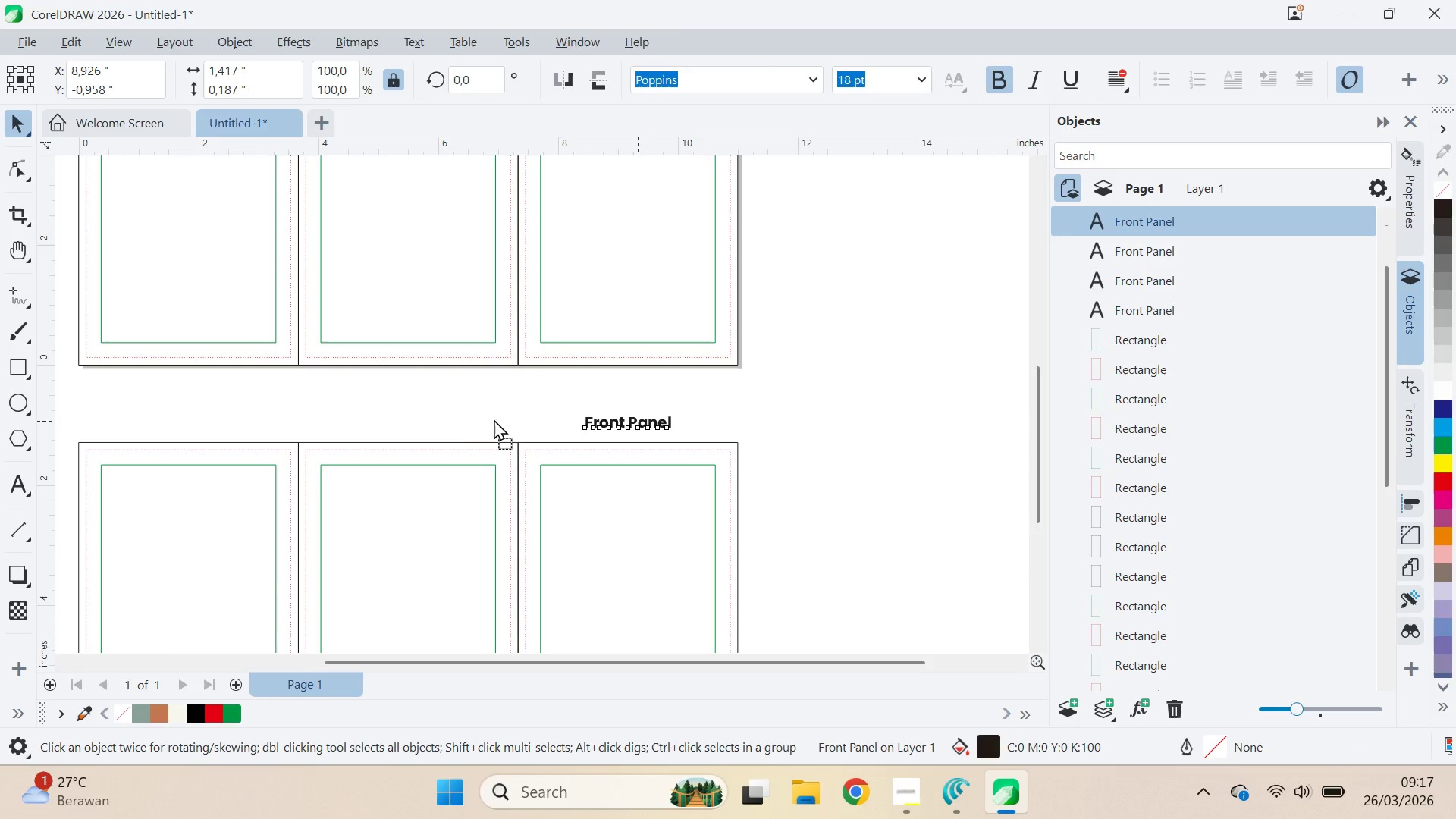 
scroll: coordinate [614, 416], scroll_direction: up, amount: 8.0
 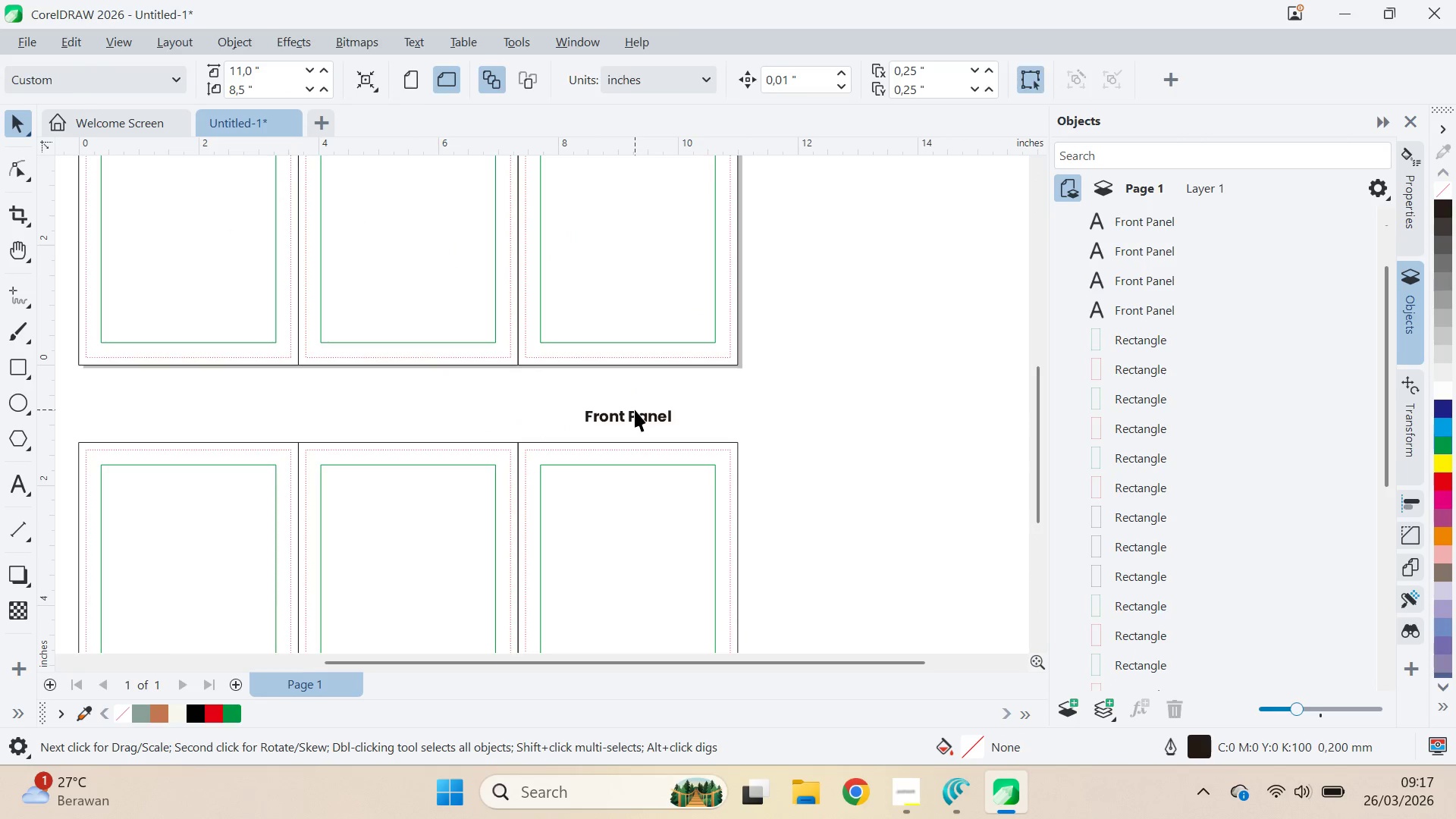 
hold_key(key=ShiftLeft, duration=0.88)
 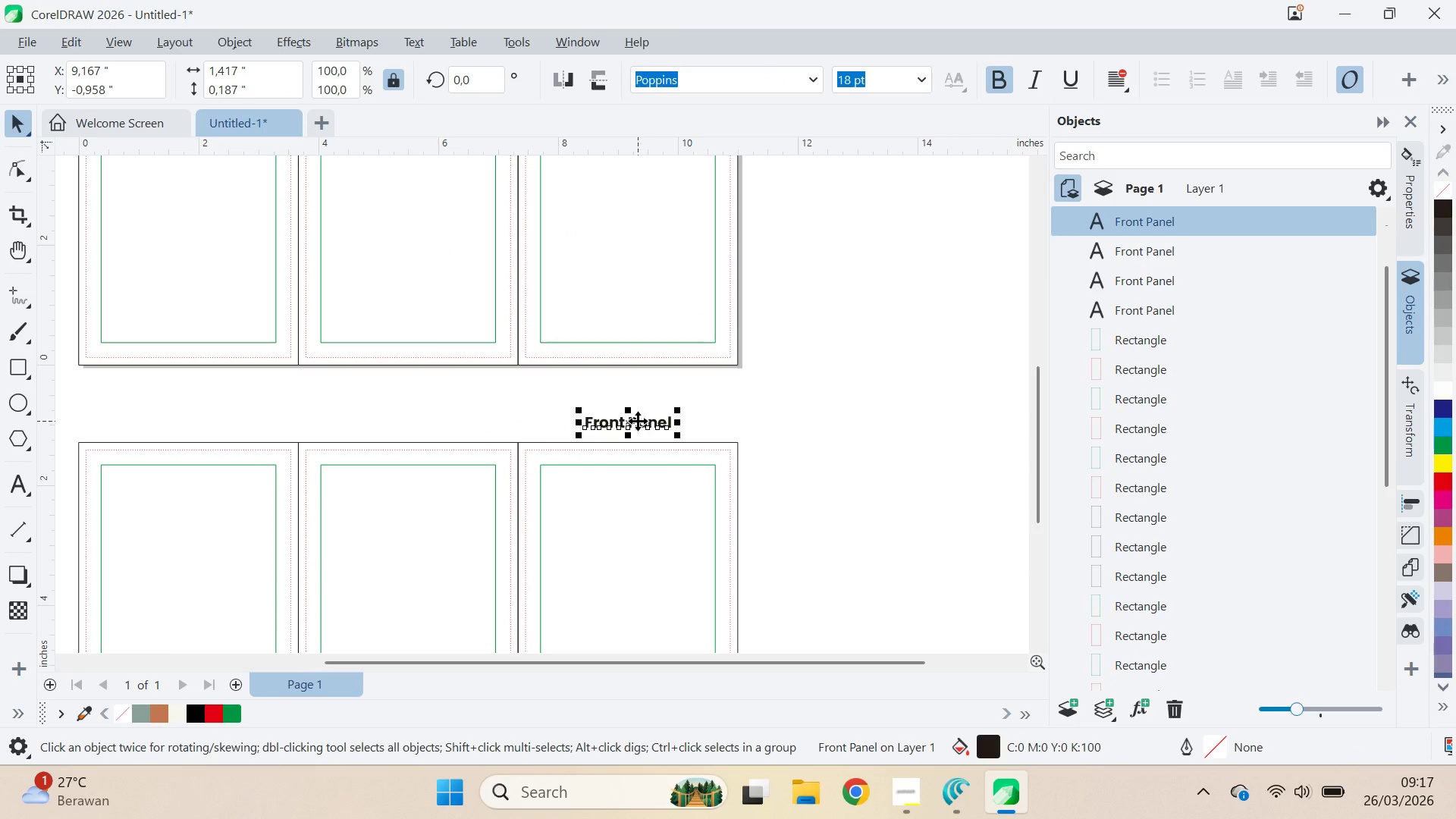 
left_click_drag(start_coordinate=[638, 421], to_coordinate=[443, 409])
 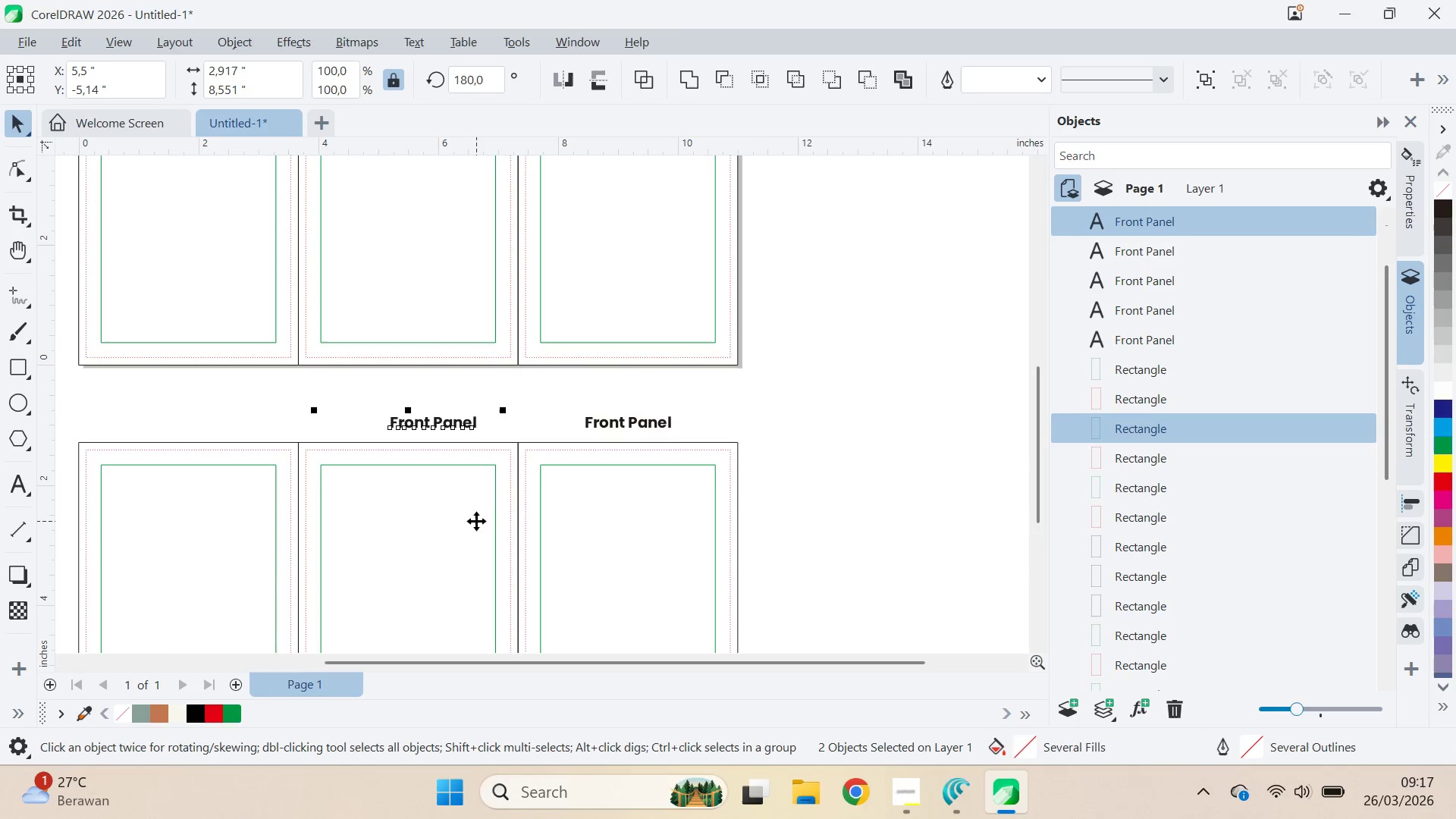 
hold_key(key=ShiftLeft, duration=0.83)
right_click([441, 409])
 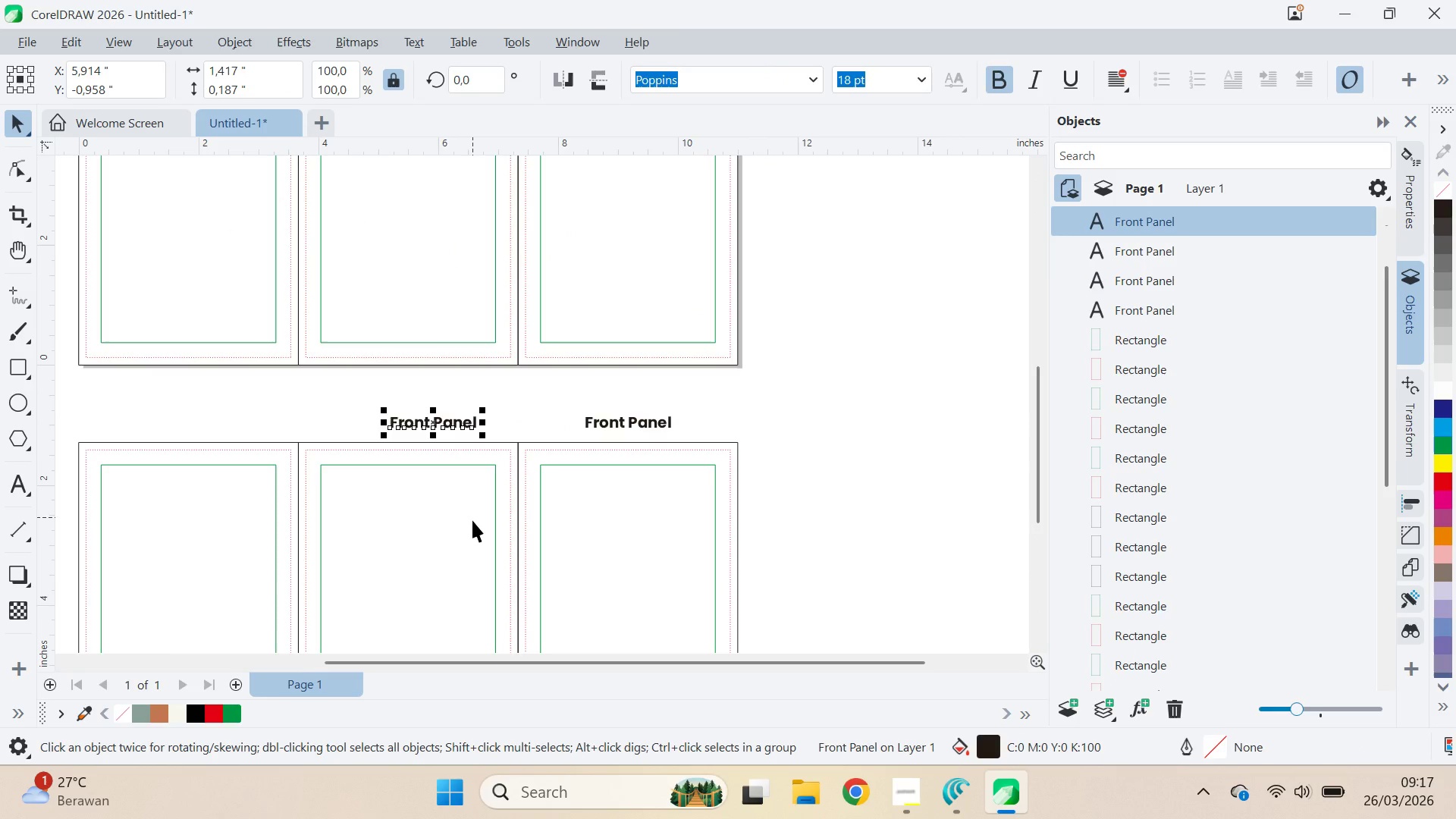 
left_click([473, 522])
 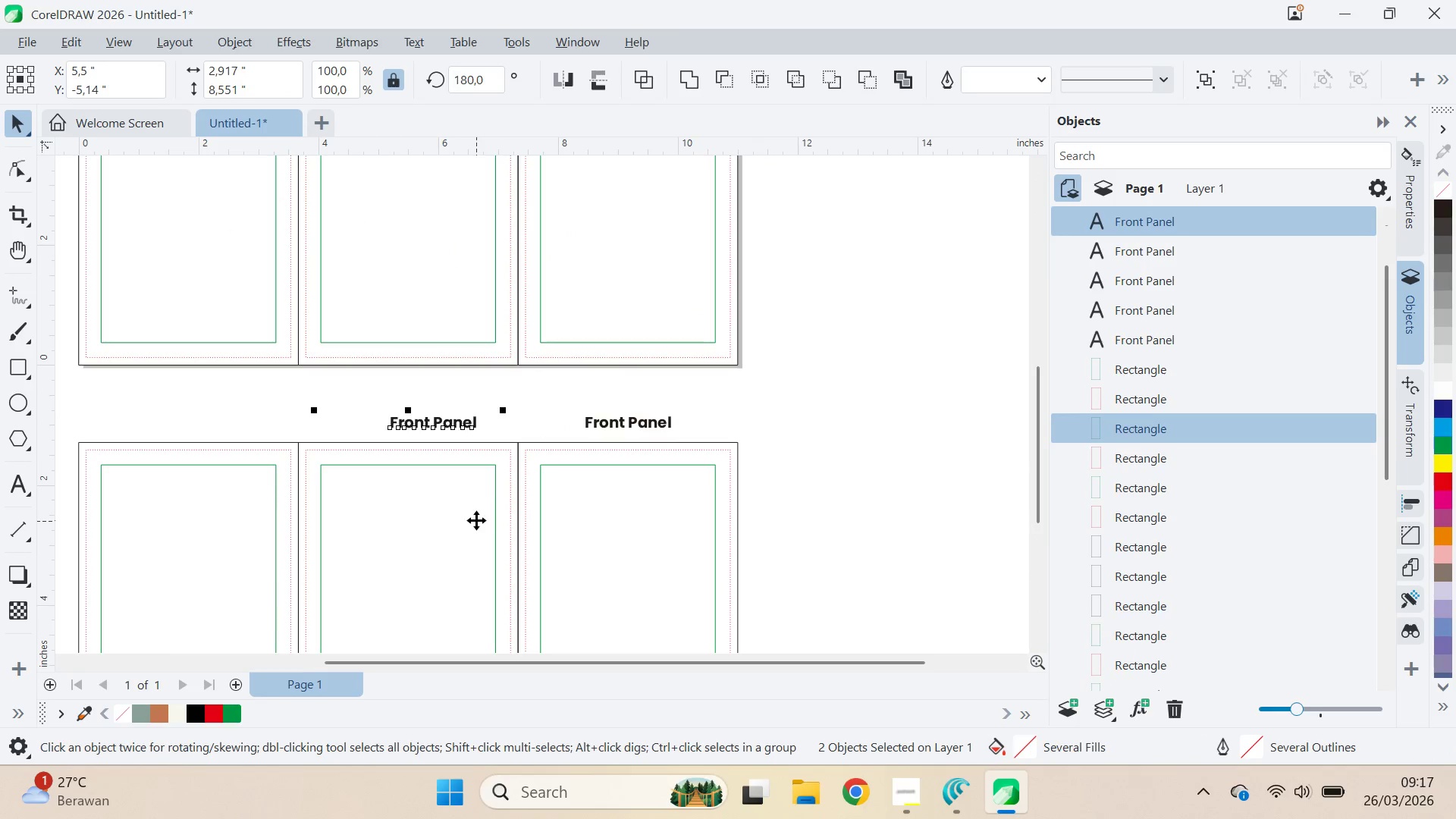 
key(C)
 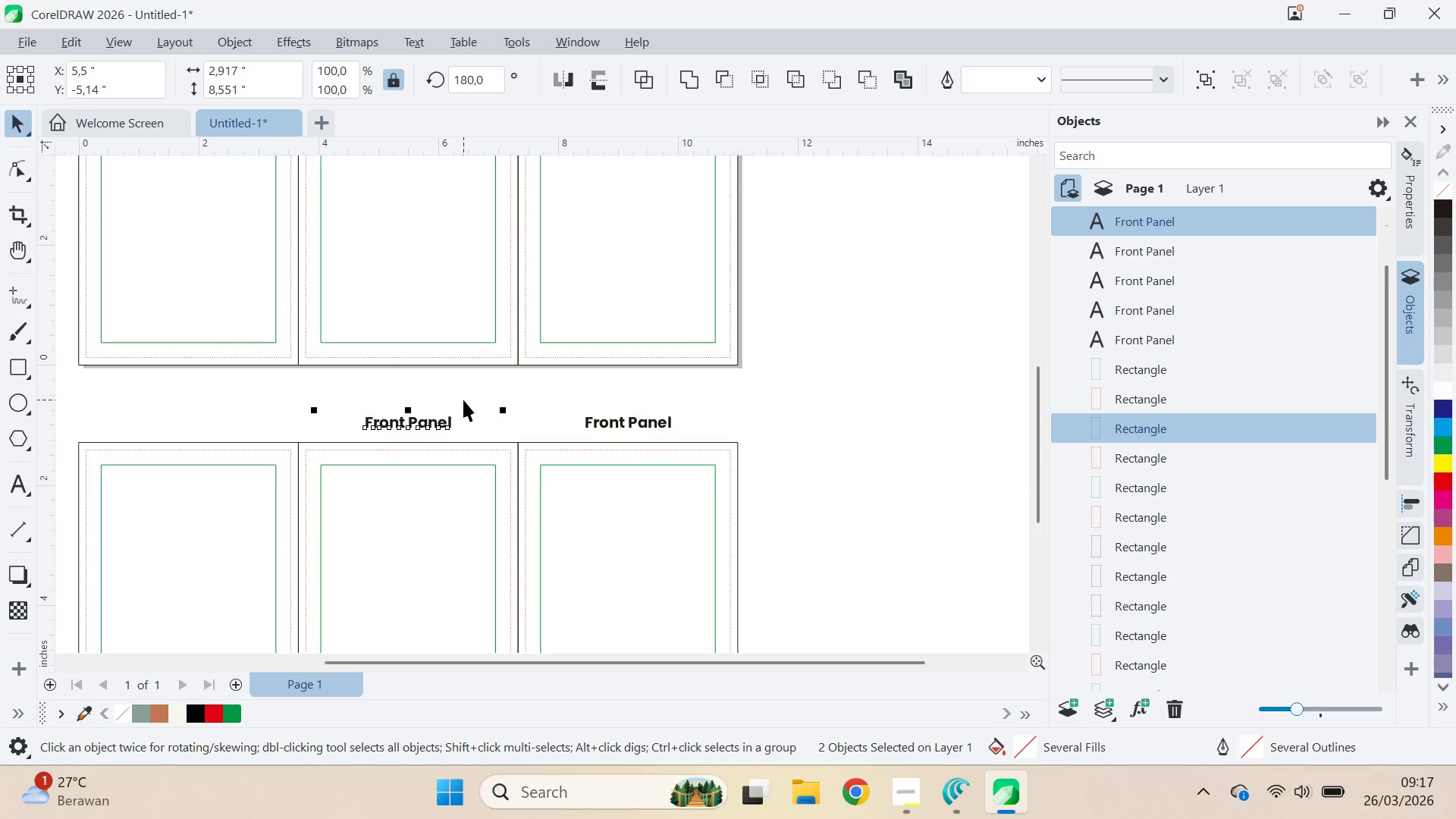 
left_click([463, 400])
 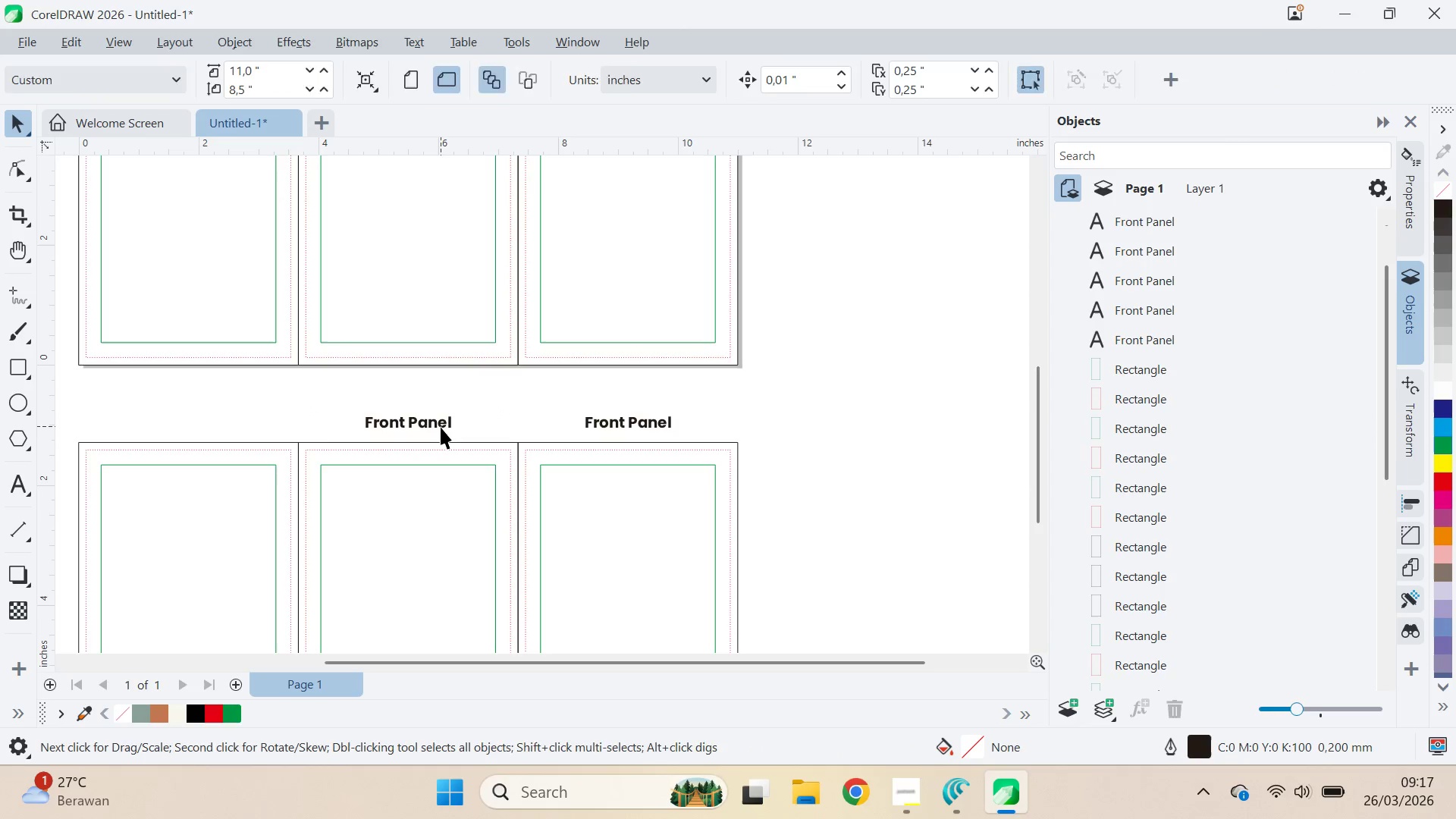 
left_click_drag(start_coordinate=[440, 427], to_coordinate=[281, 406])
 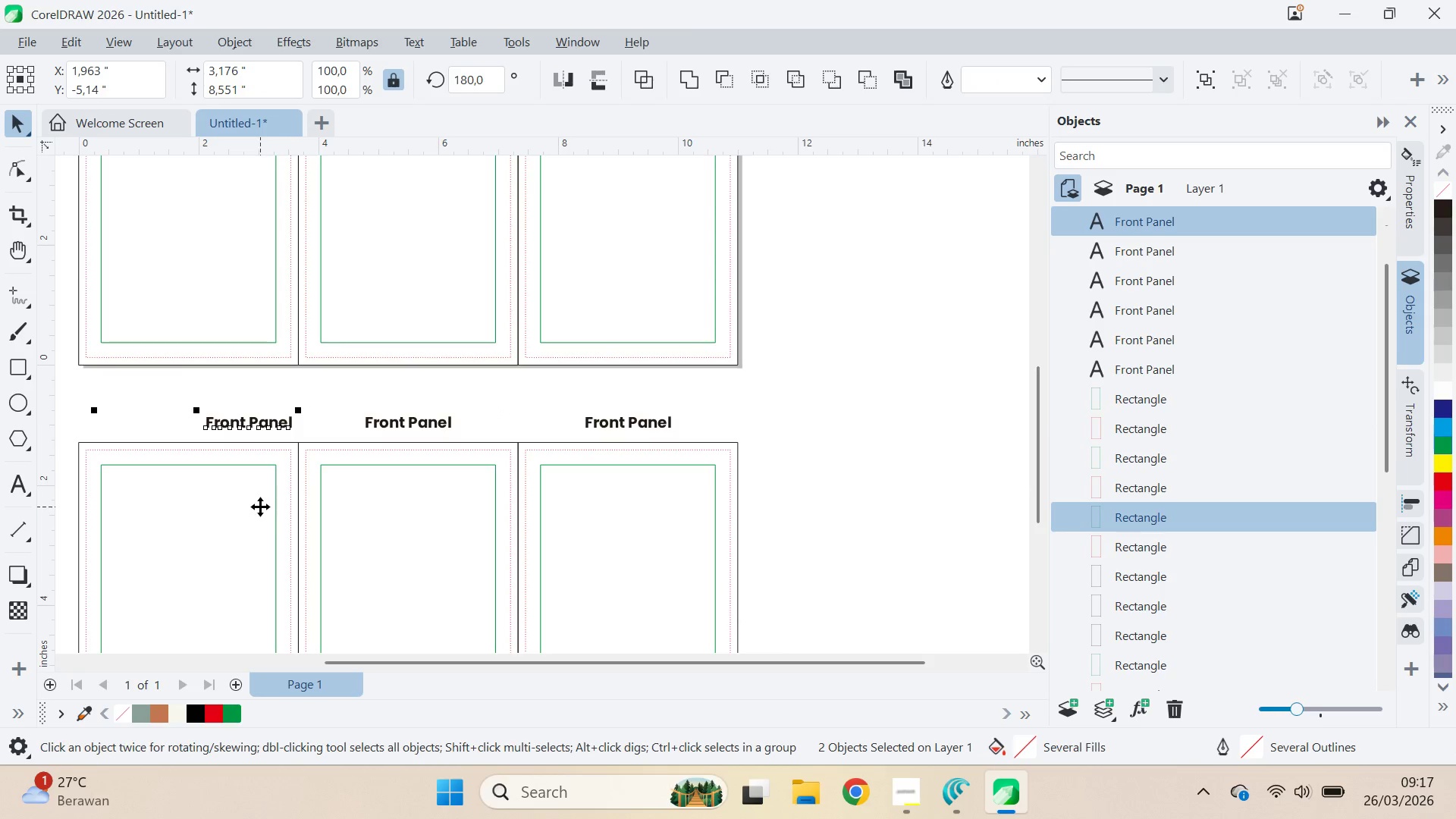 
hold_key(key=ShiftLeft, duration=0.67)
left_click([260, 507])
 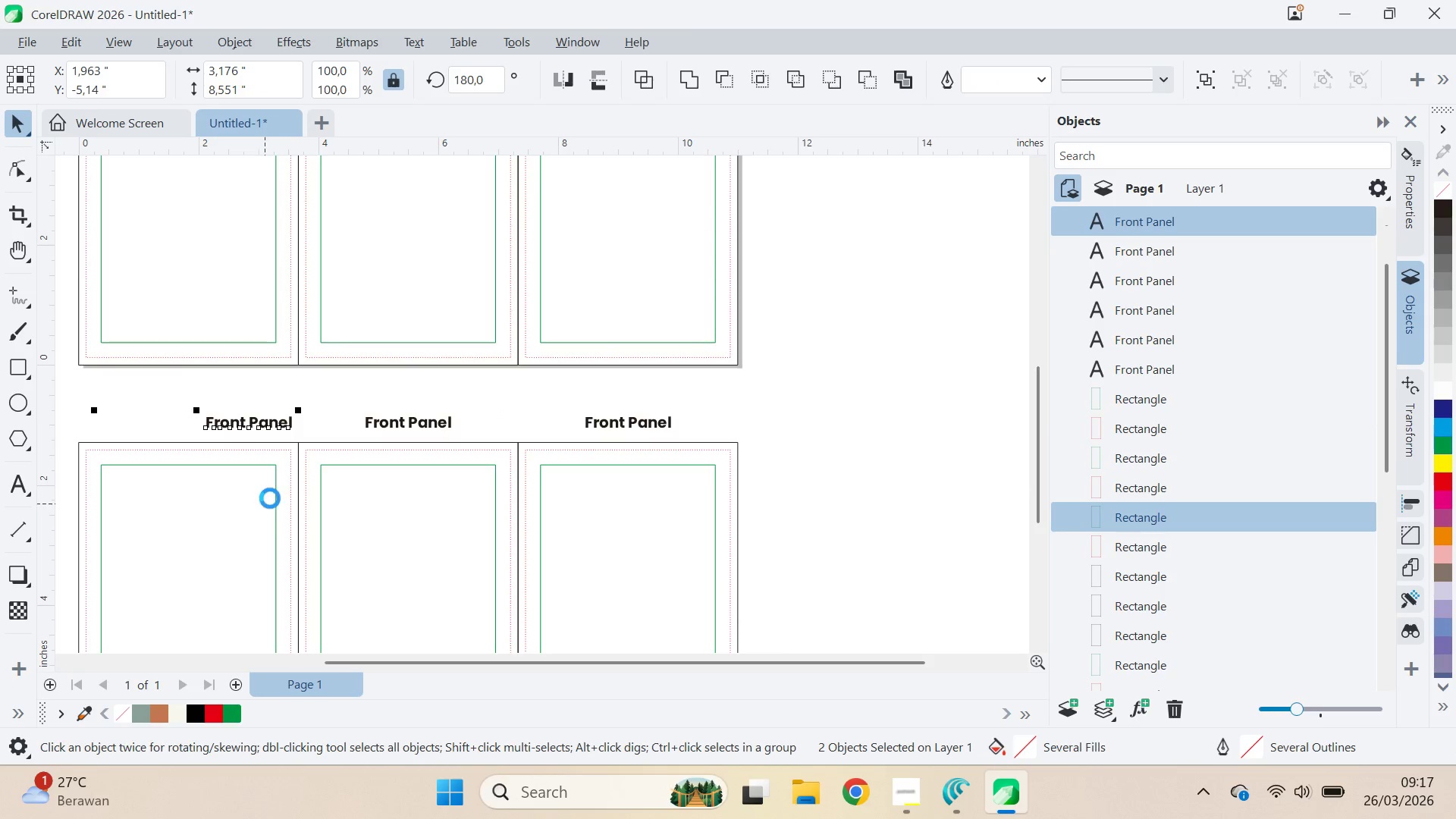 
type(cq)
 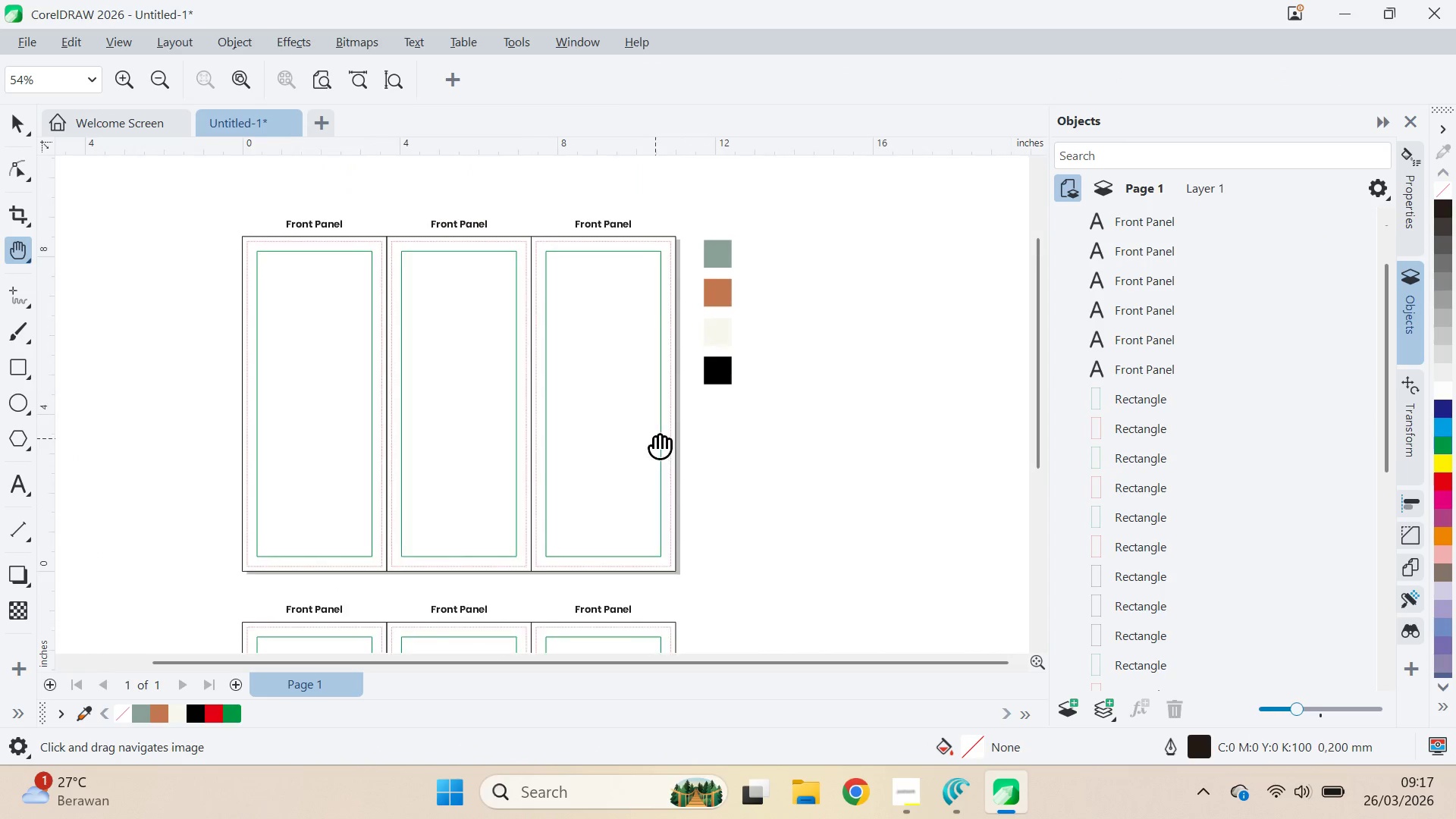 
left_click_drag(start_coordinate=[625, 240], to_coordinate=[655, 438])
 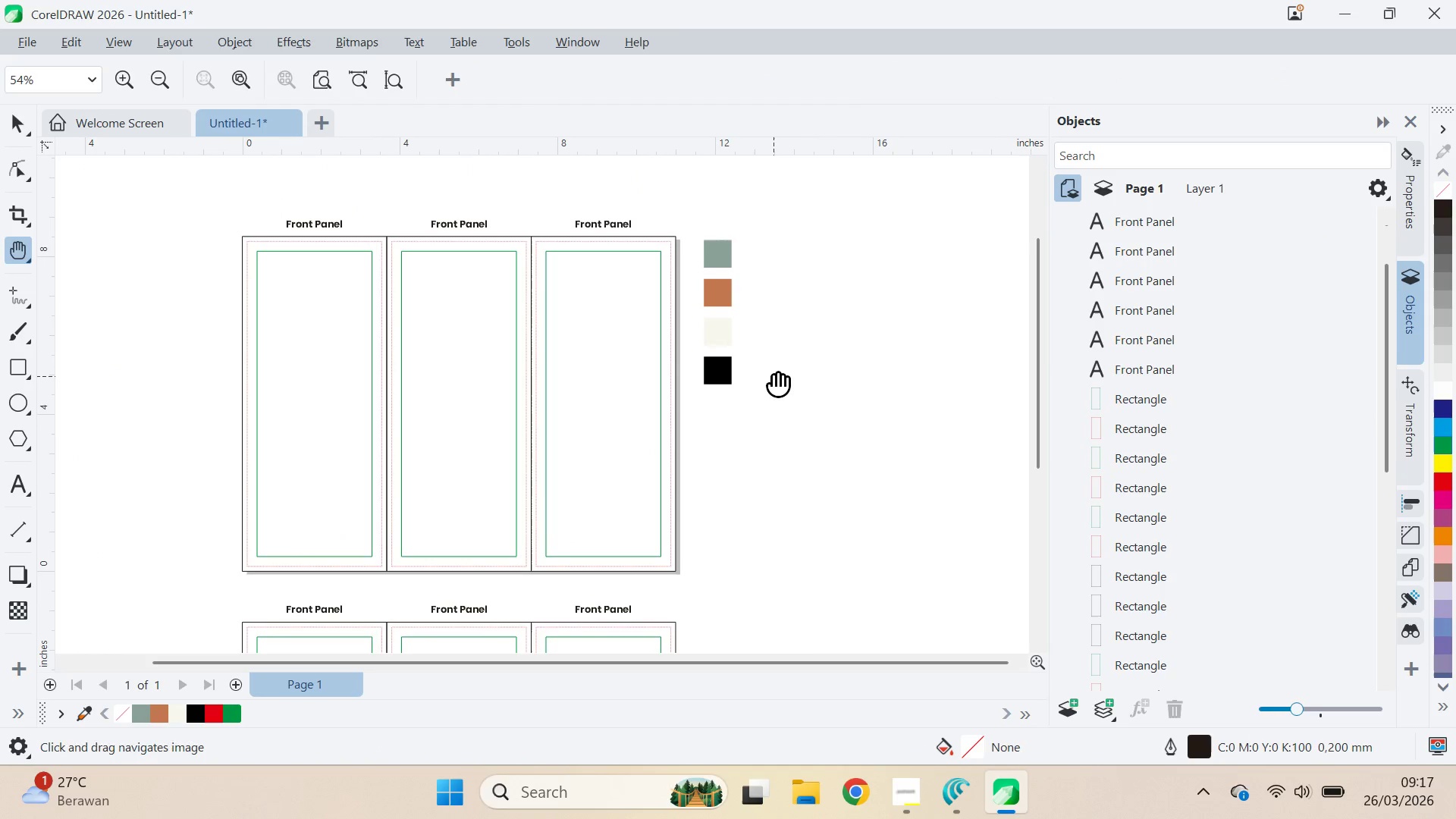 
scroll: coordinate [472, 388], scroll_direction: down, amount: 3.0
 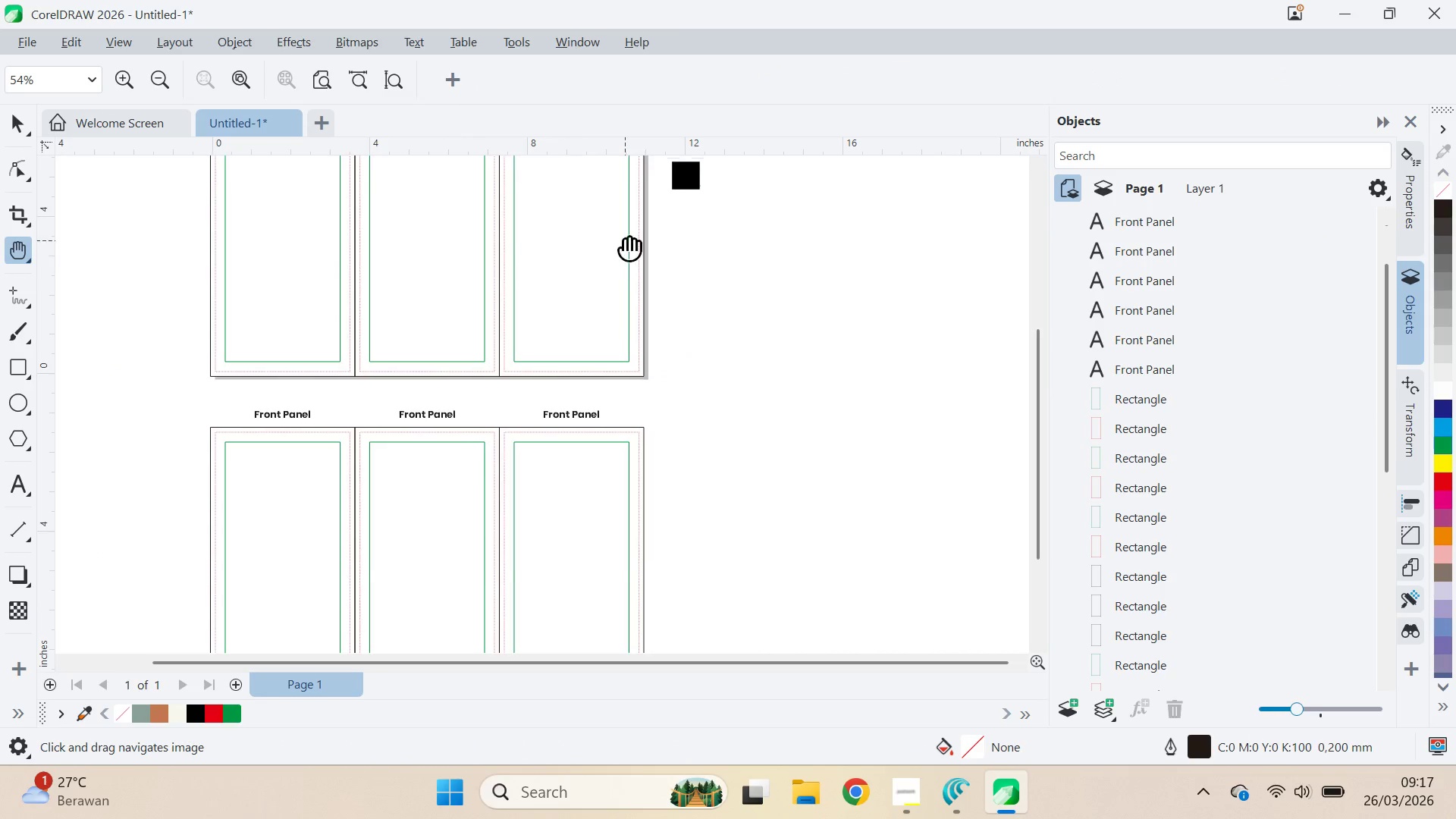 
key(V)
 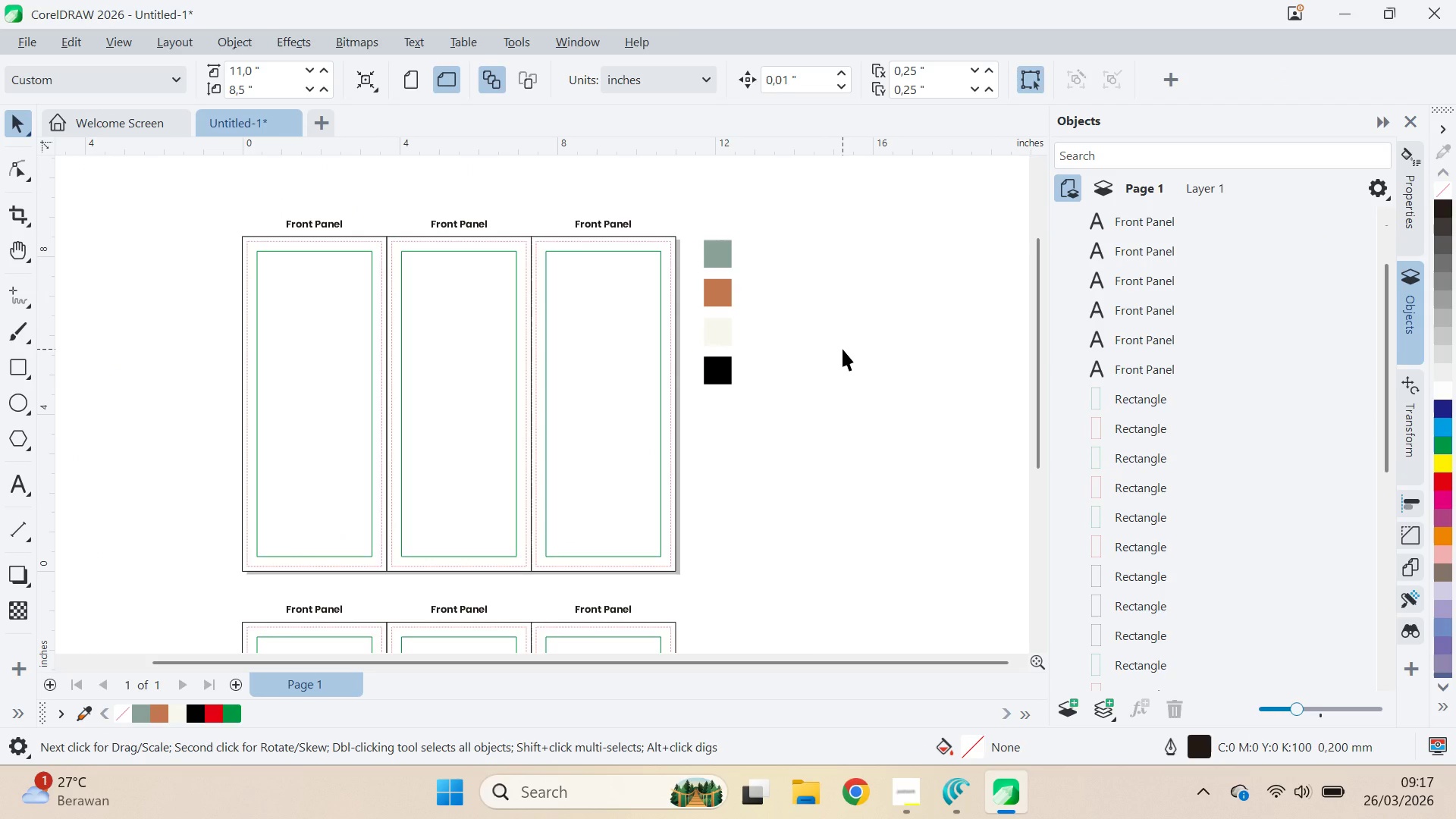 
key(Alt+Tab)